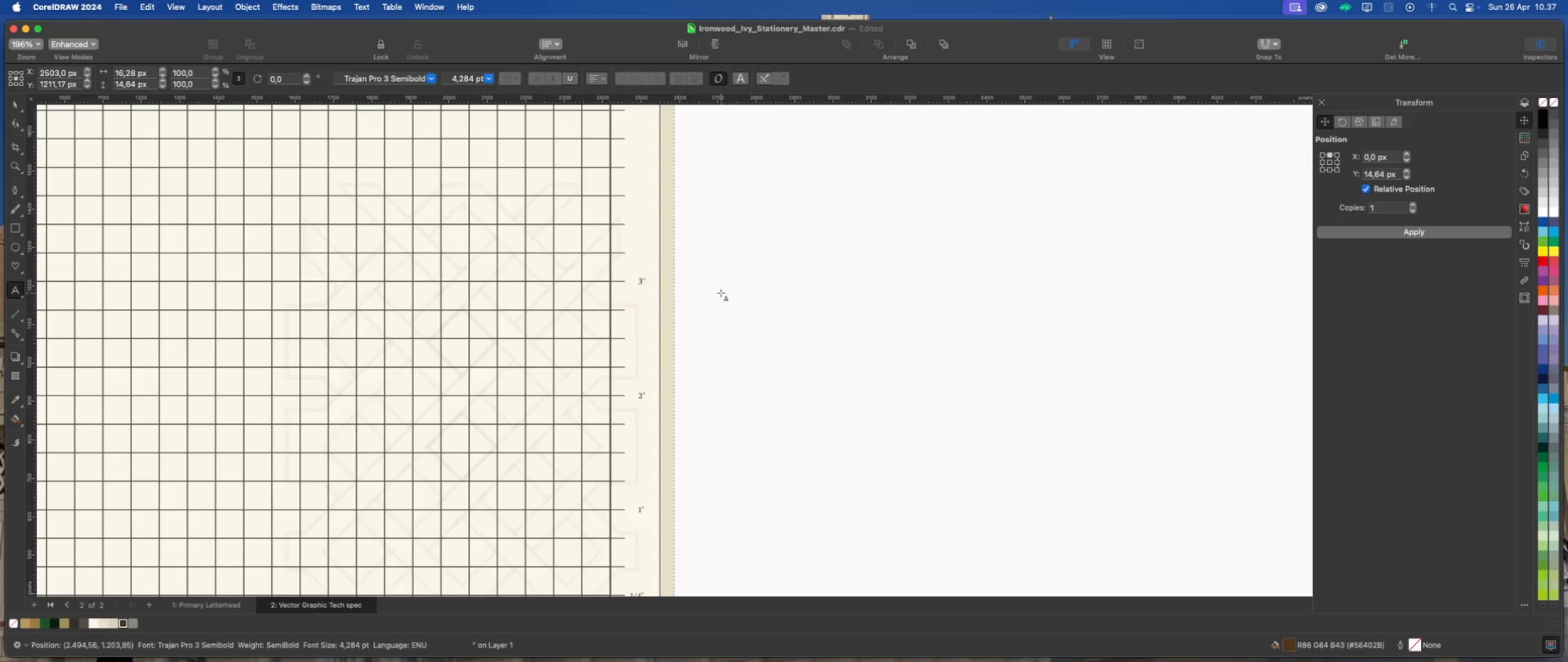 
key(3)
 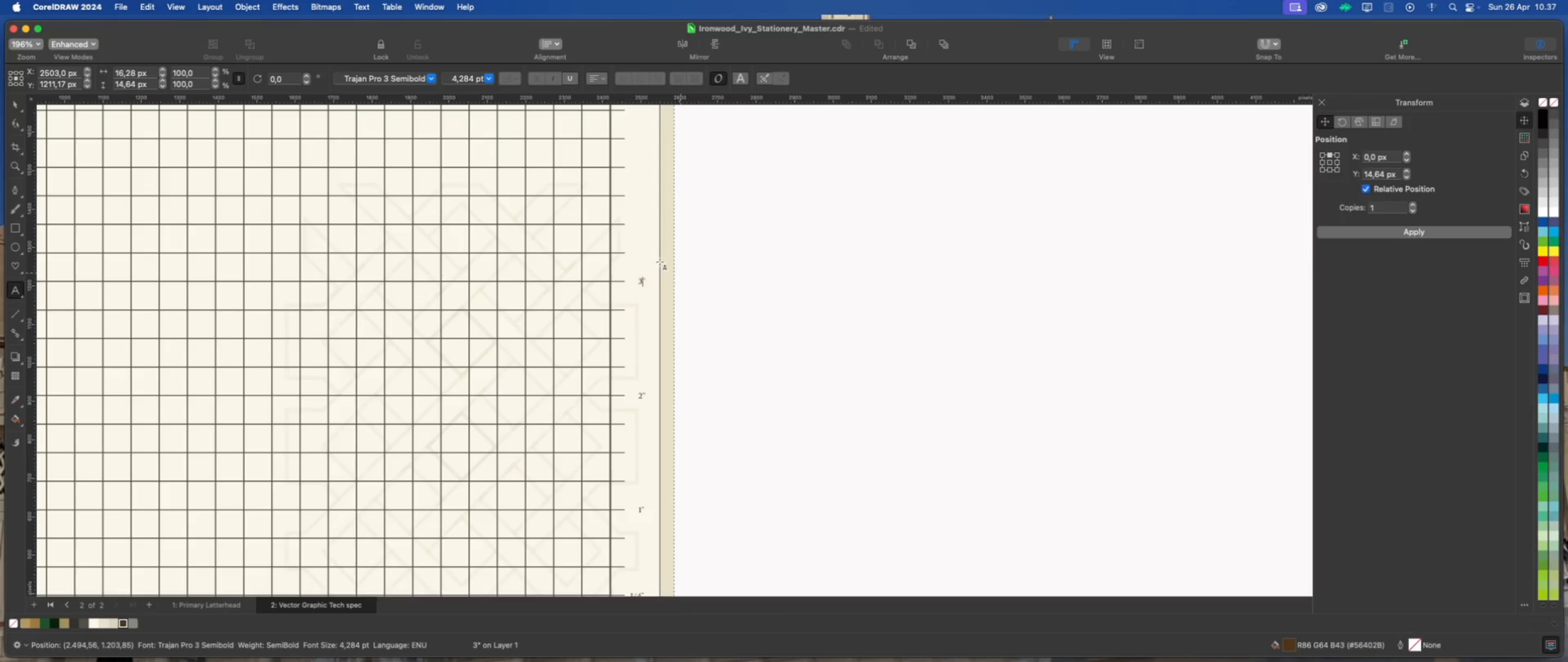 
scroll: coordinate [609, 256], scroll_direction: up, amount: 1.0
 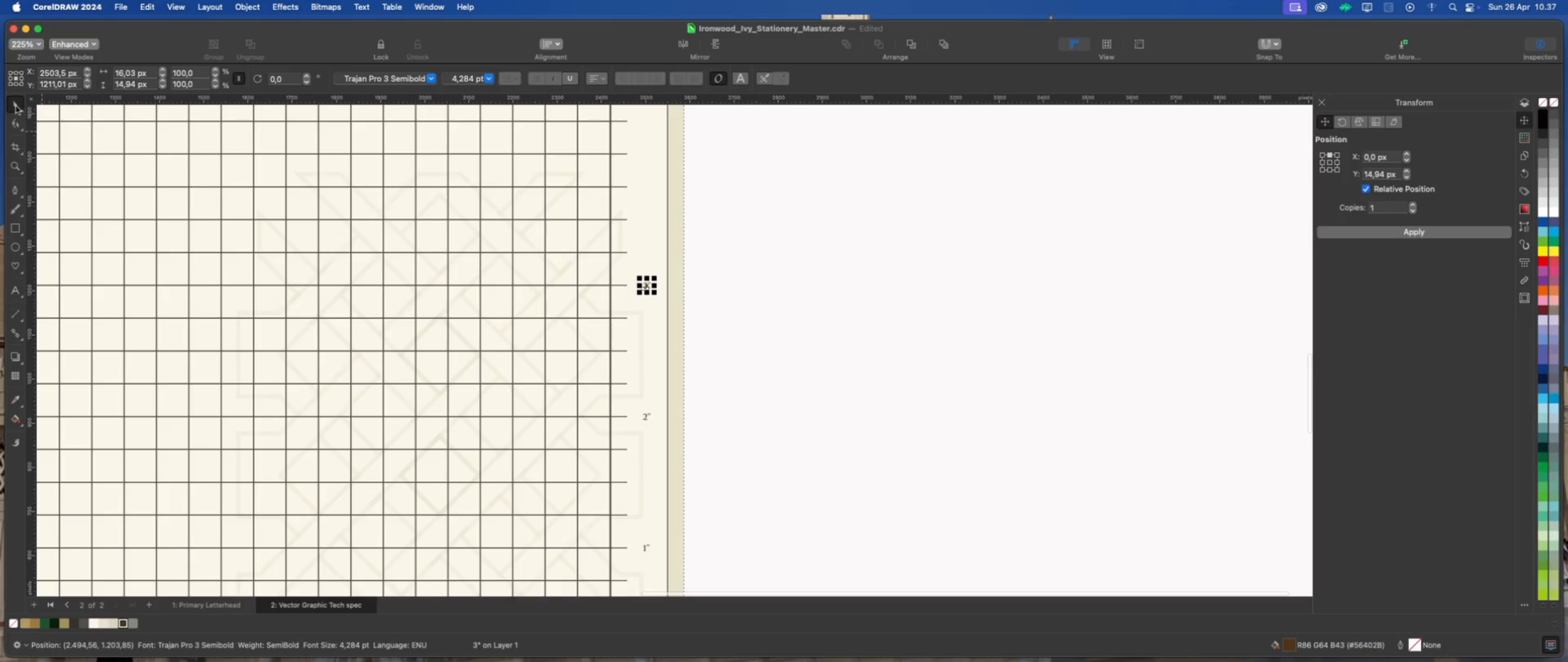 
left_click([781, 301])
 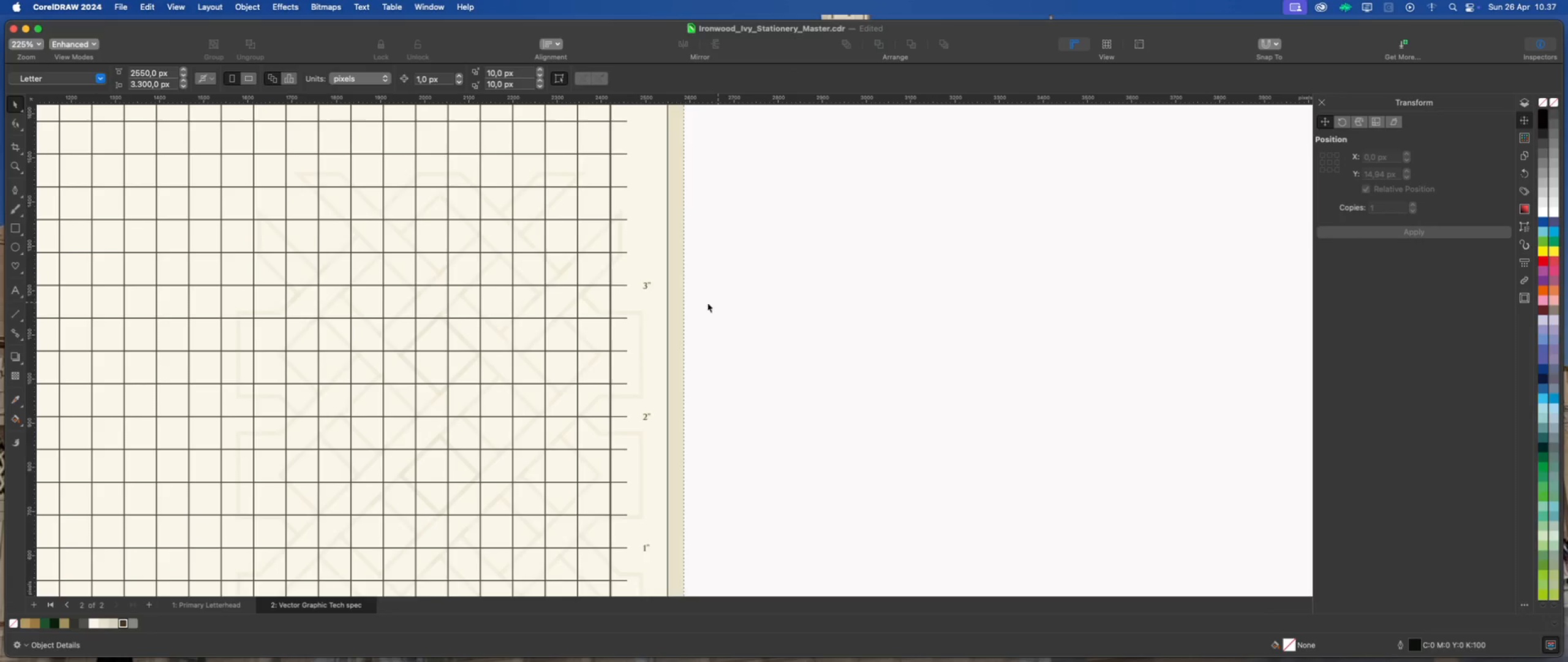 
scroll: coordinate [627, 314], scroll_direction: down, amount: 4.0
 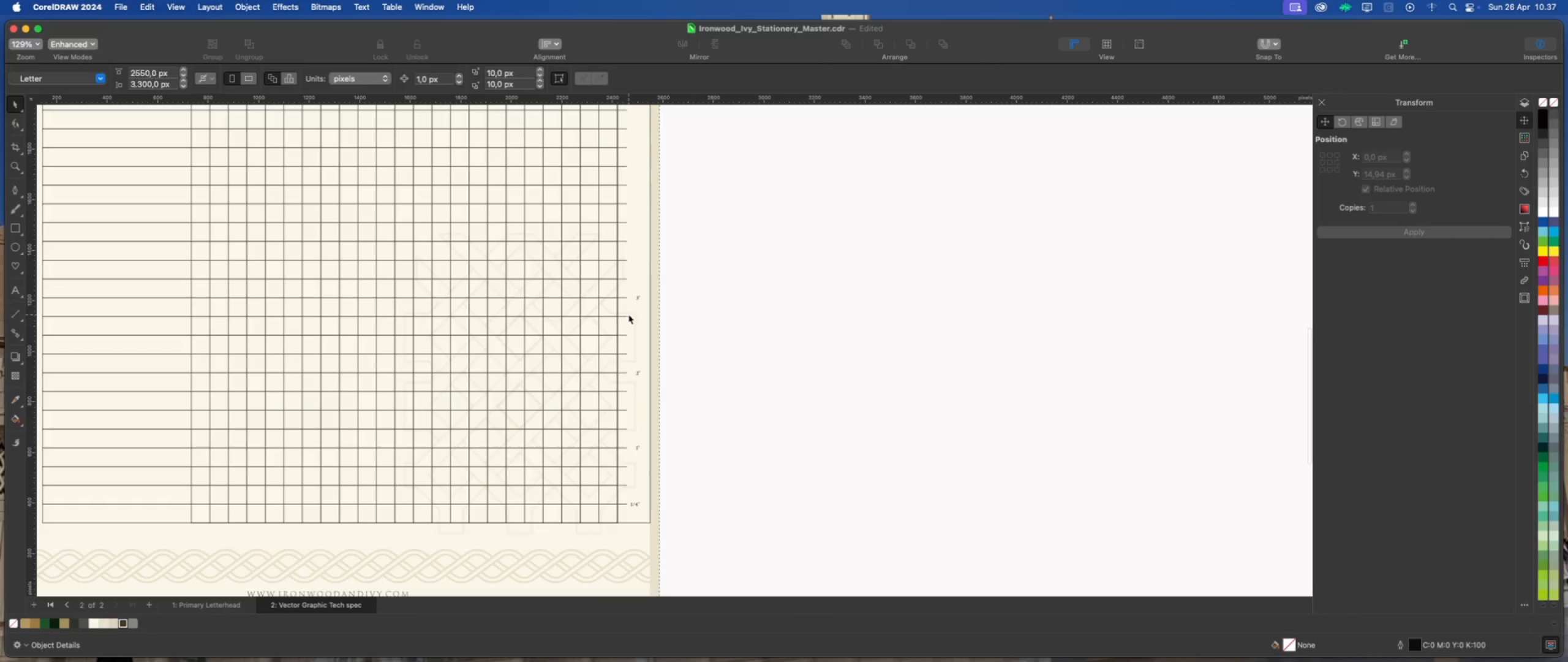 
scroll: coordinate [638, 289], scroll_direction: up, amount: 6.0
 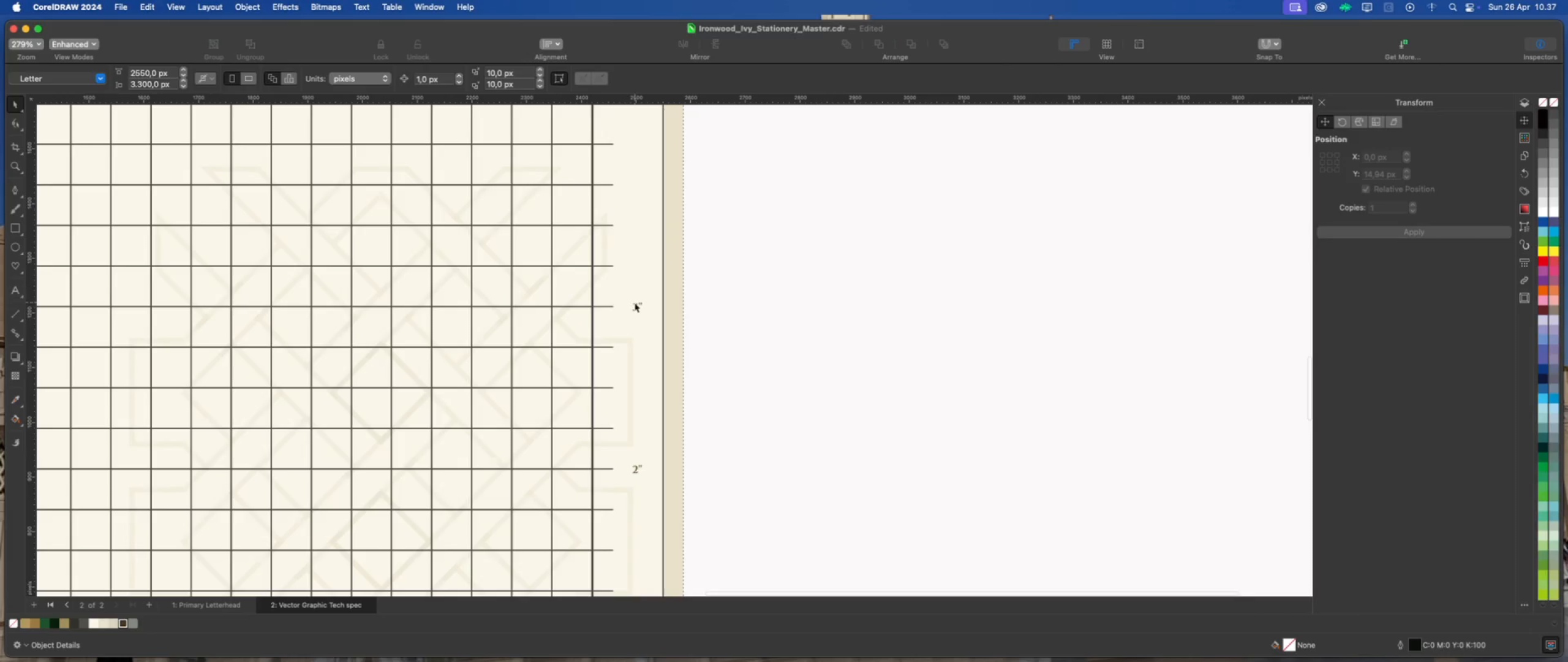 
left_click([635, 303])
 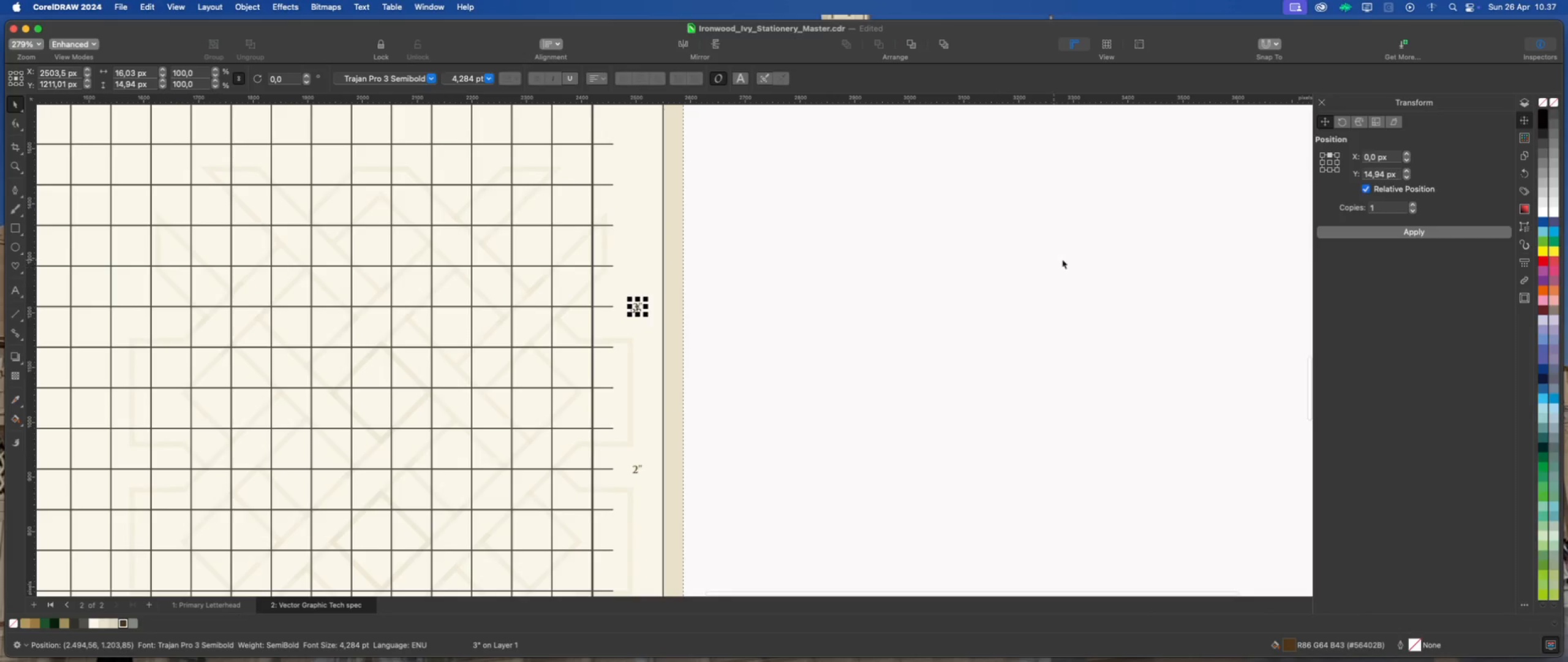 
scroll: coordinate [838, 228], scroll_direction: down, amount: 5.0
 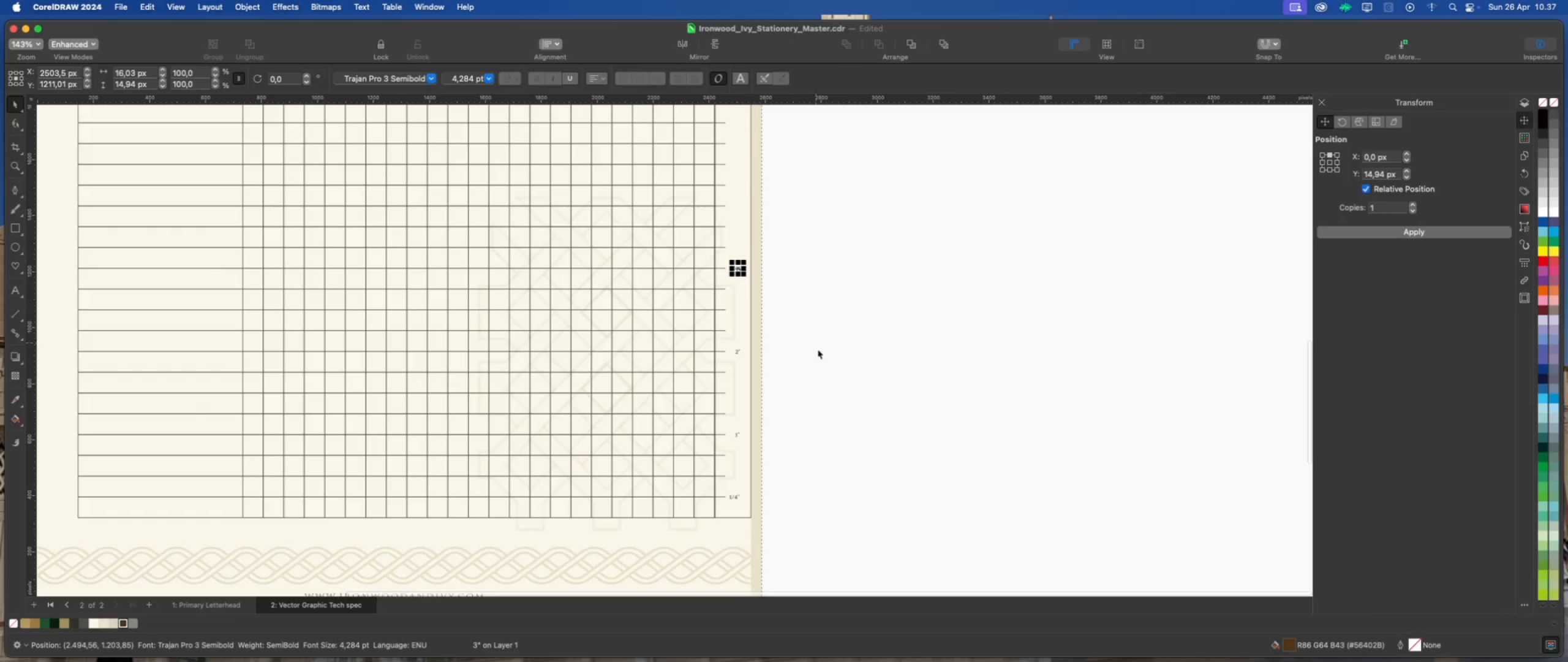 
left_click([834, 392])
 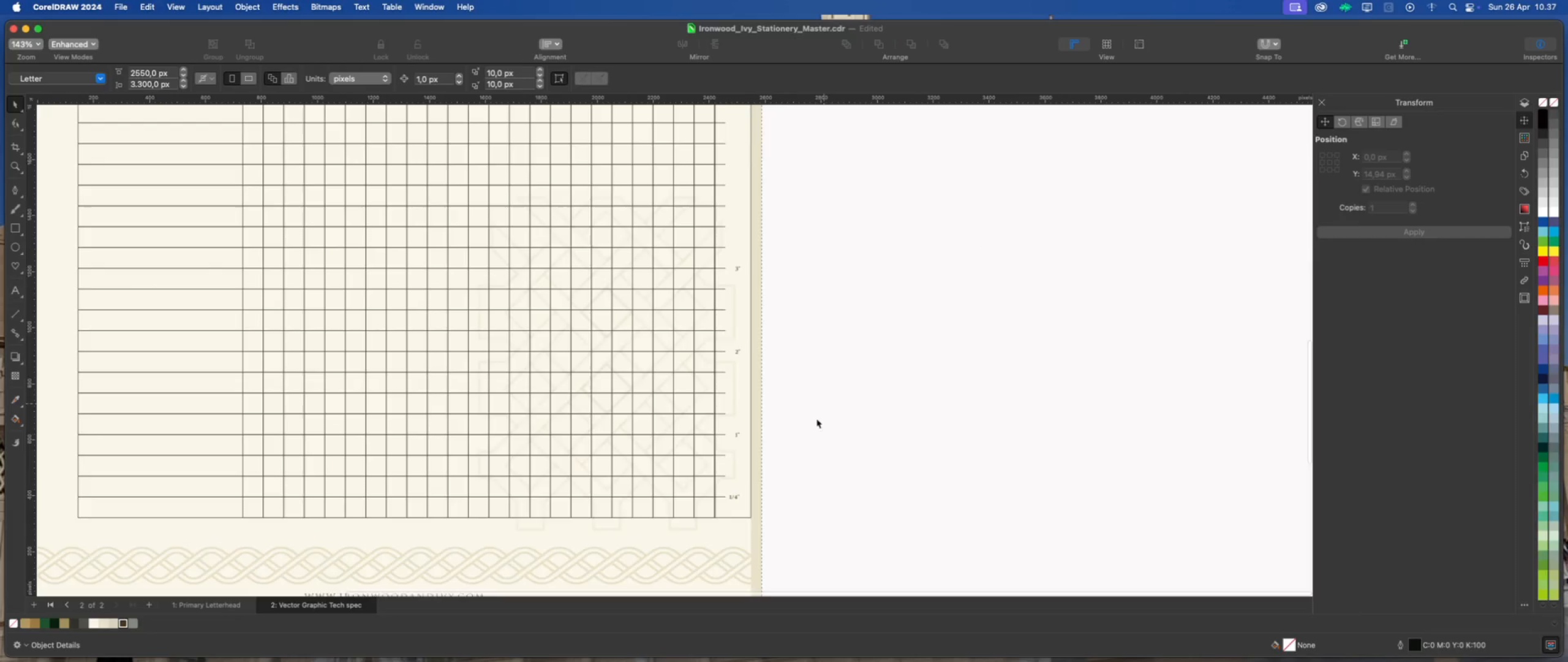 
scroll: coordinate [813, 438], scroll_direction: down, amount: 5.0
 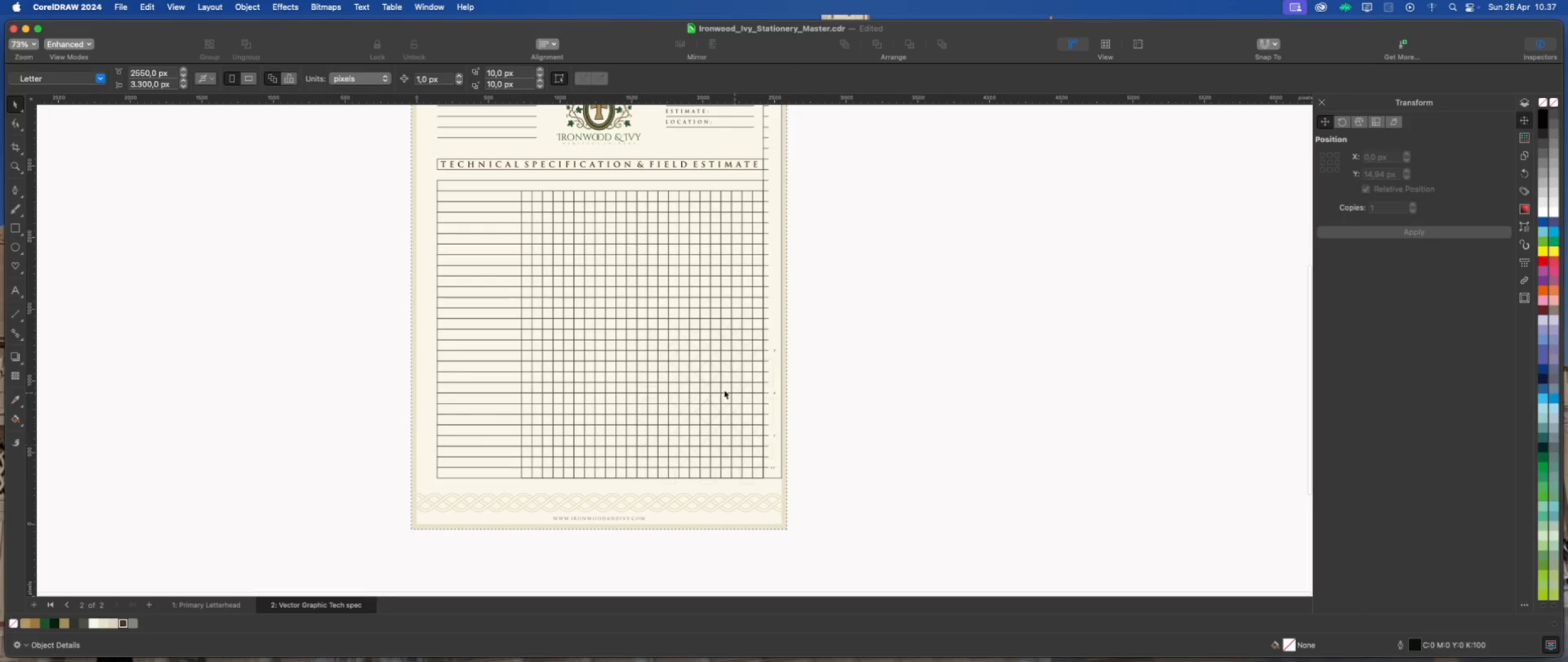 
scroll: coordinate [782, 338], scroll_direction: up, amount: 11.0
 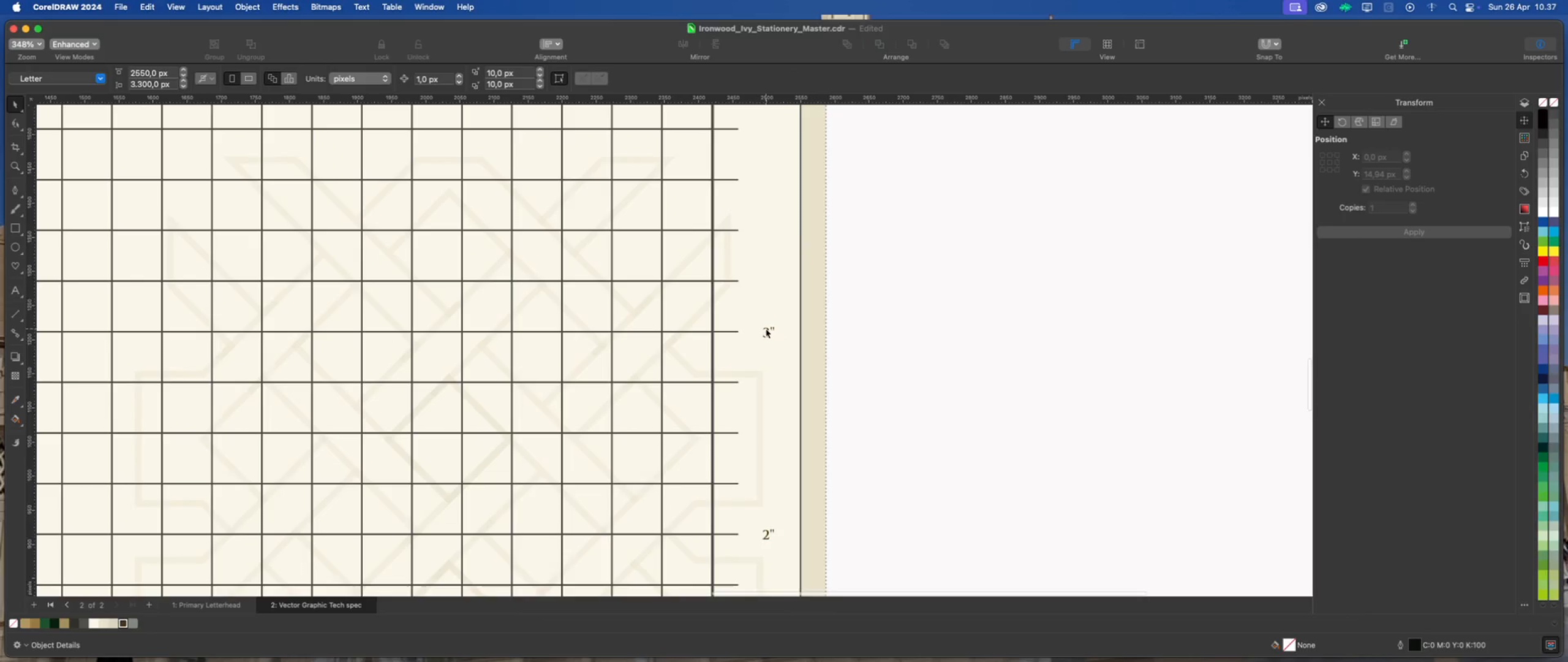 
left_click([767, 330])
 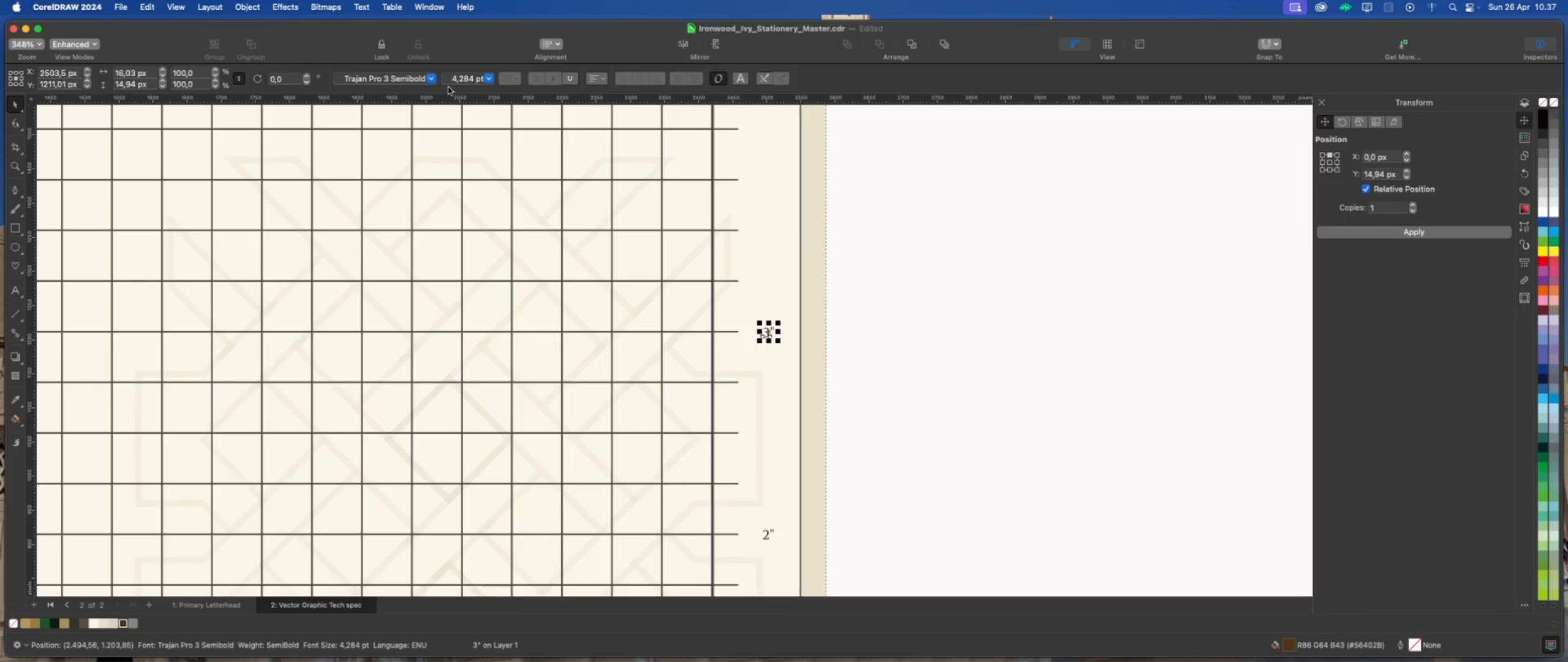 
left_click([447, 77])
 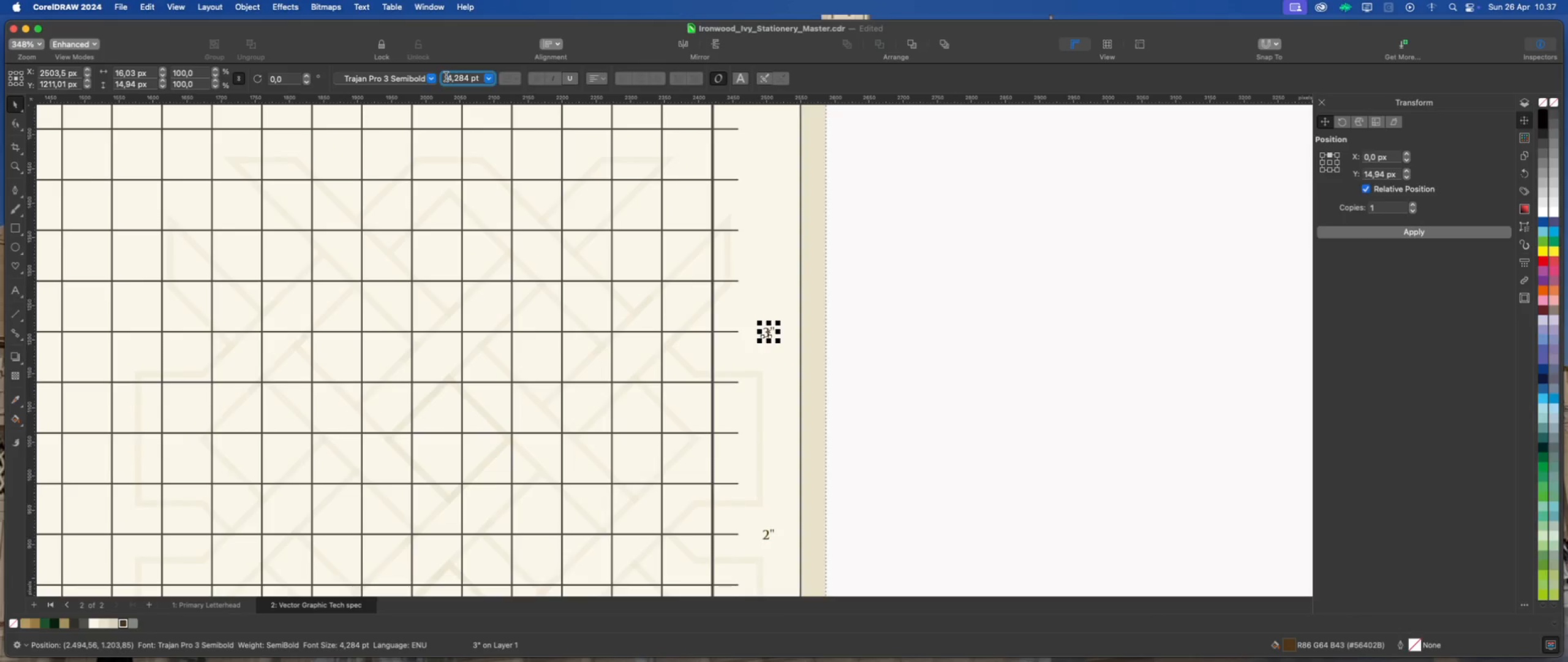 
left_click_drag(start_coordinate=[446, 77], to_coordinate=[489, 77])
 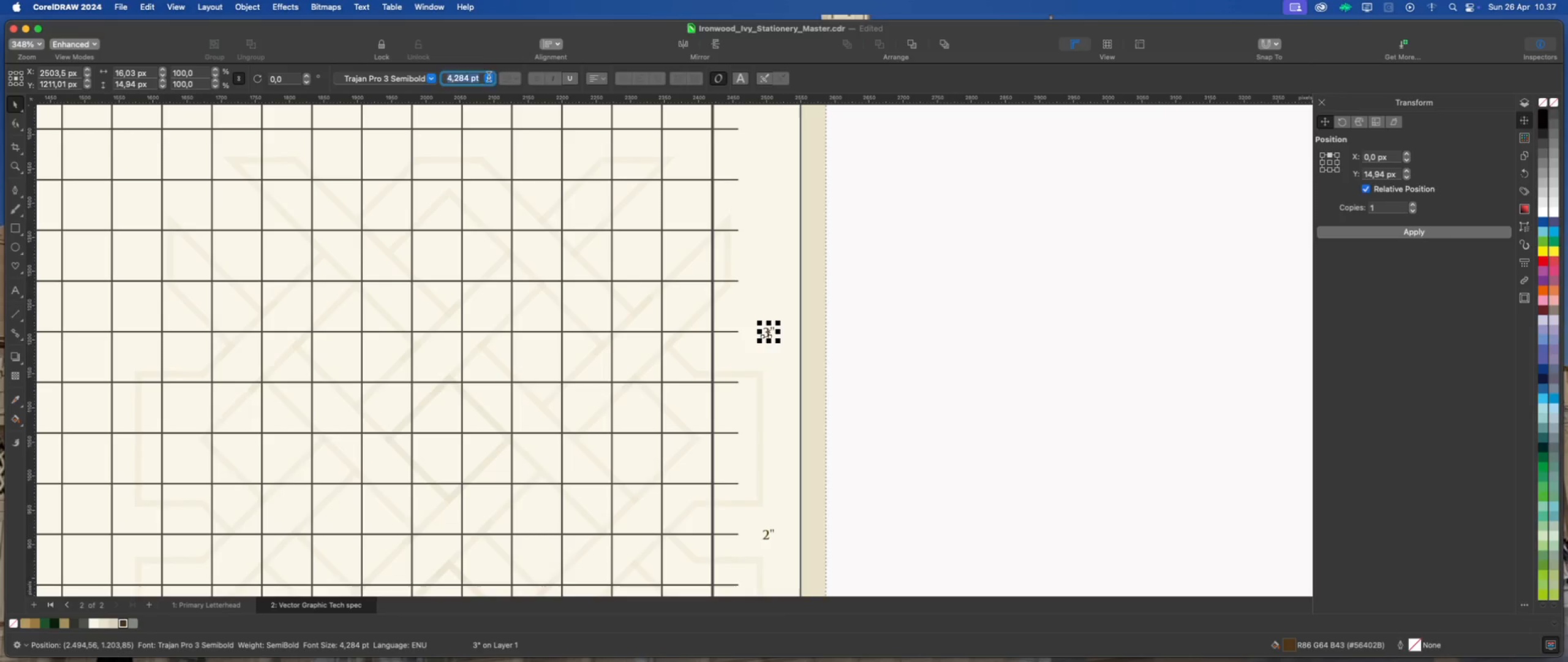 
key(5)
 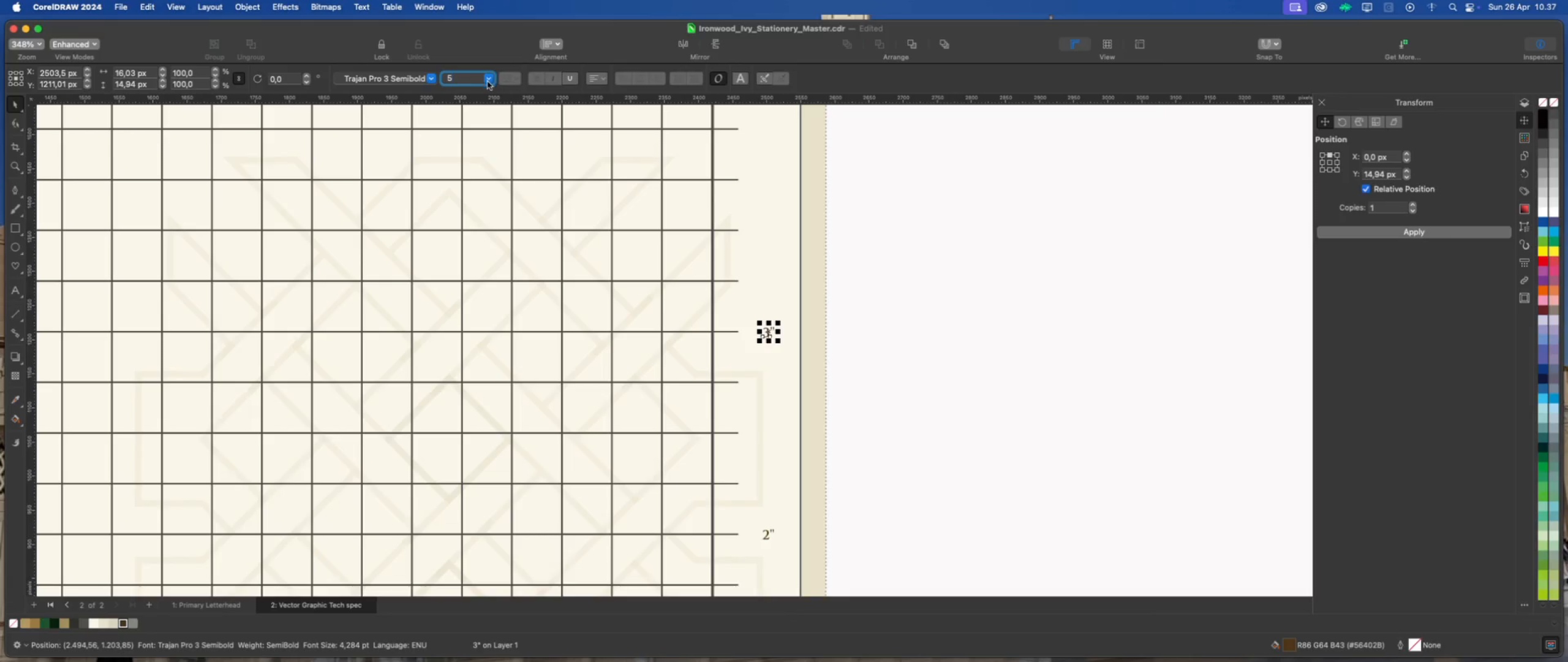 
key(Enter)
 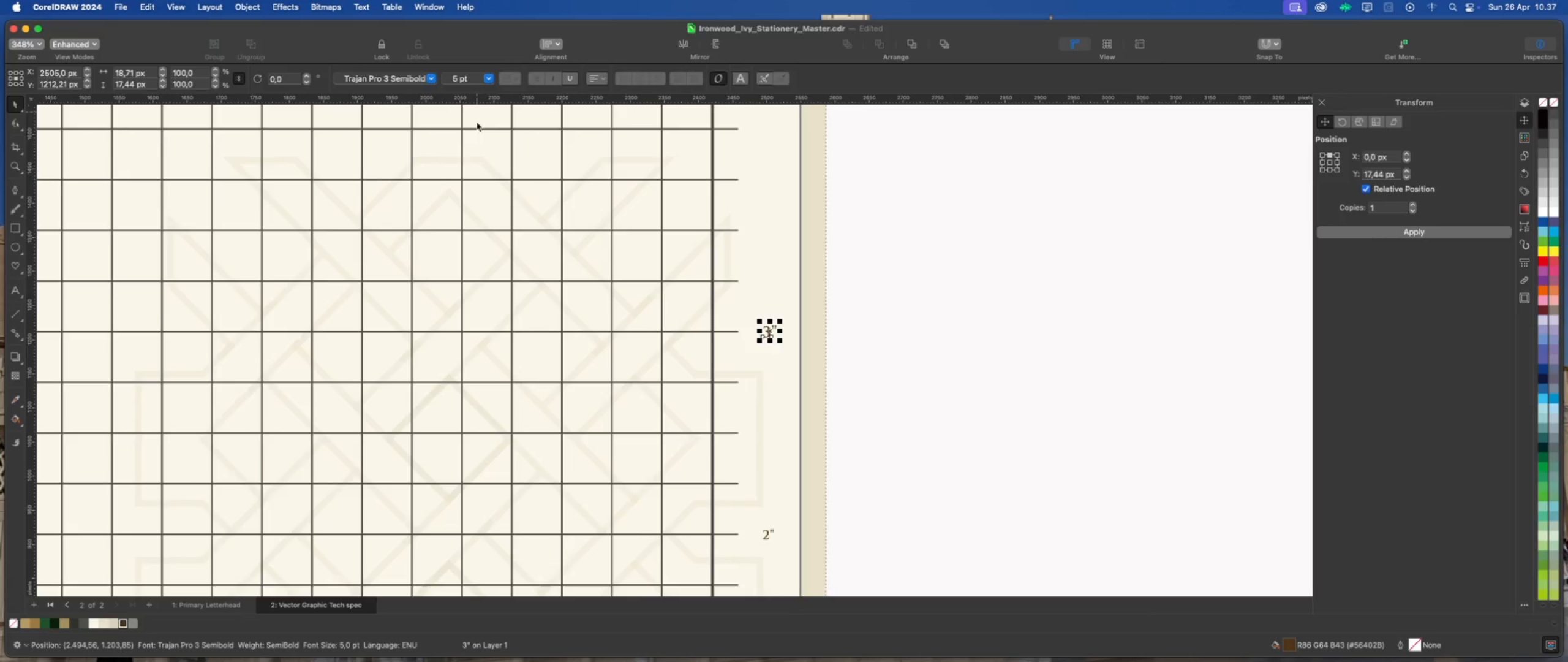 
scroll: coordinate [497, 200], scroll_direction: down, amount: 5.0
 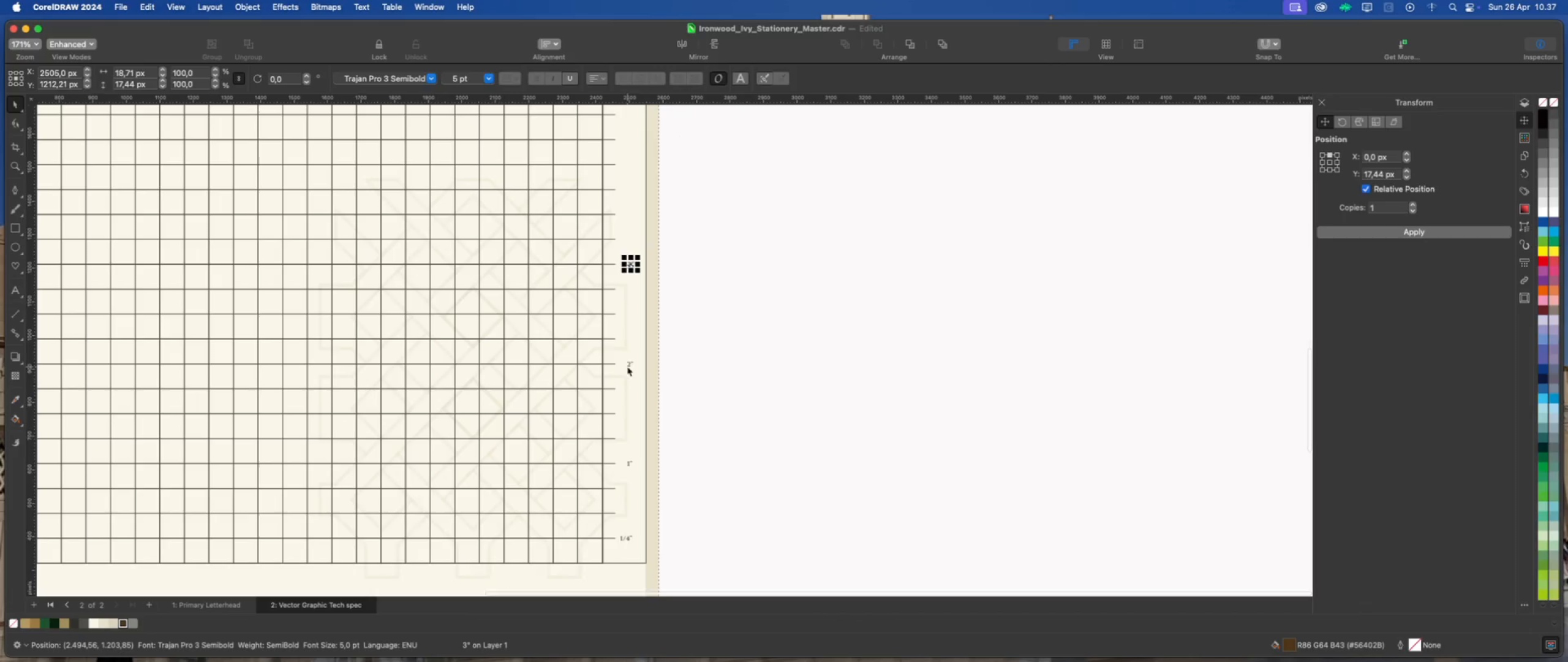 
left_click([628, 363])
 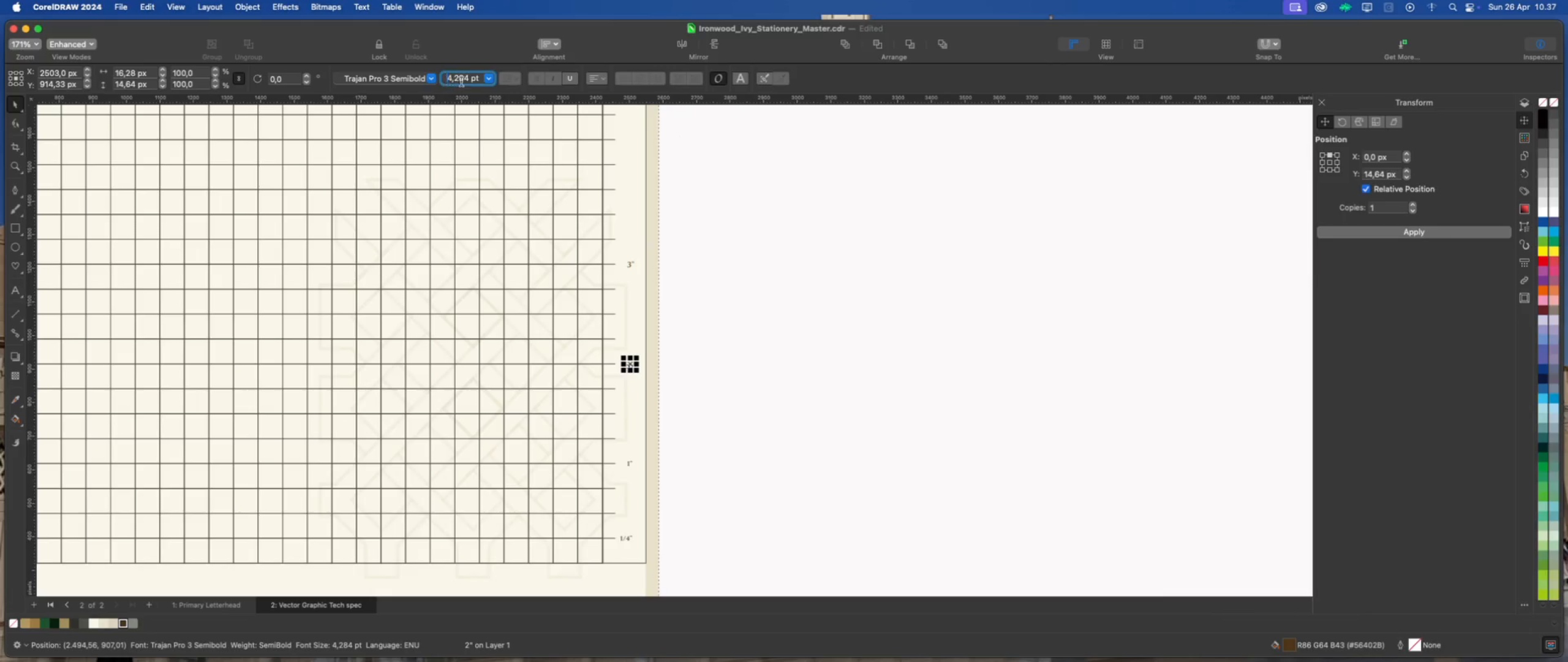 
left_click_drag(start_coordinate=[480, 76], to_coordinate=[434, 76])
 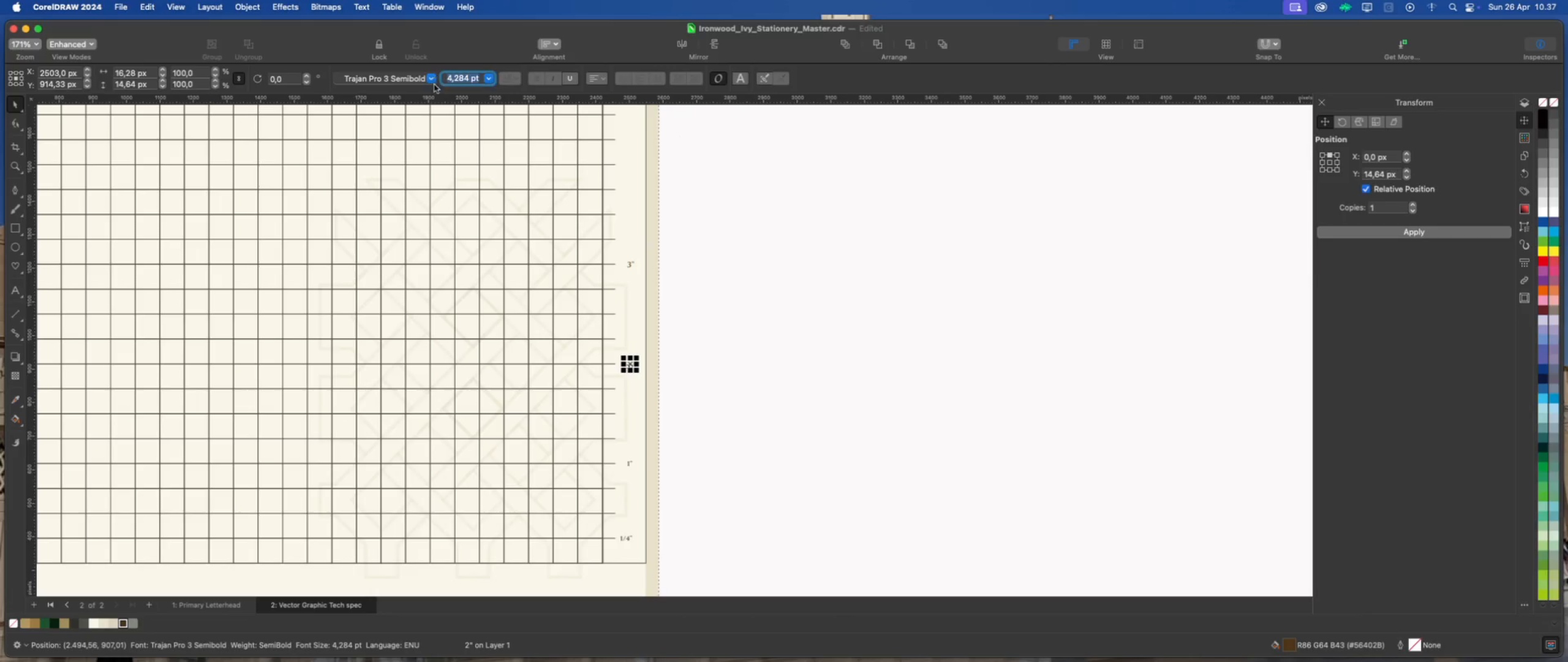 
key(Enter)
 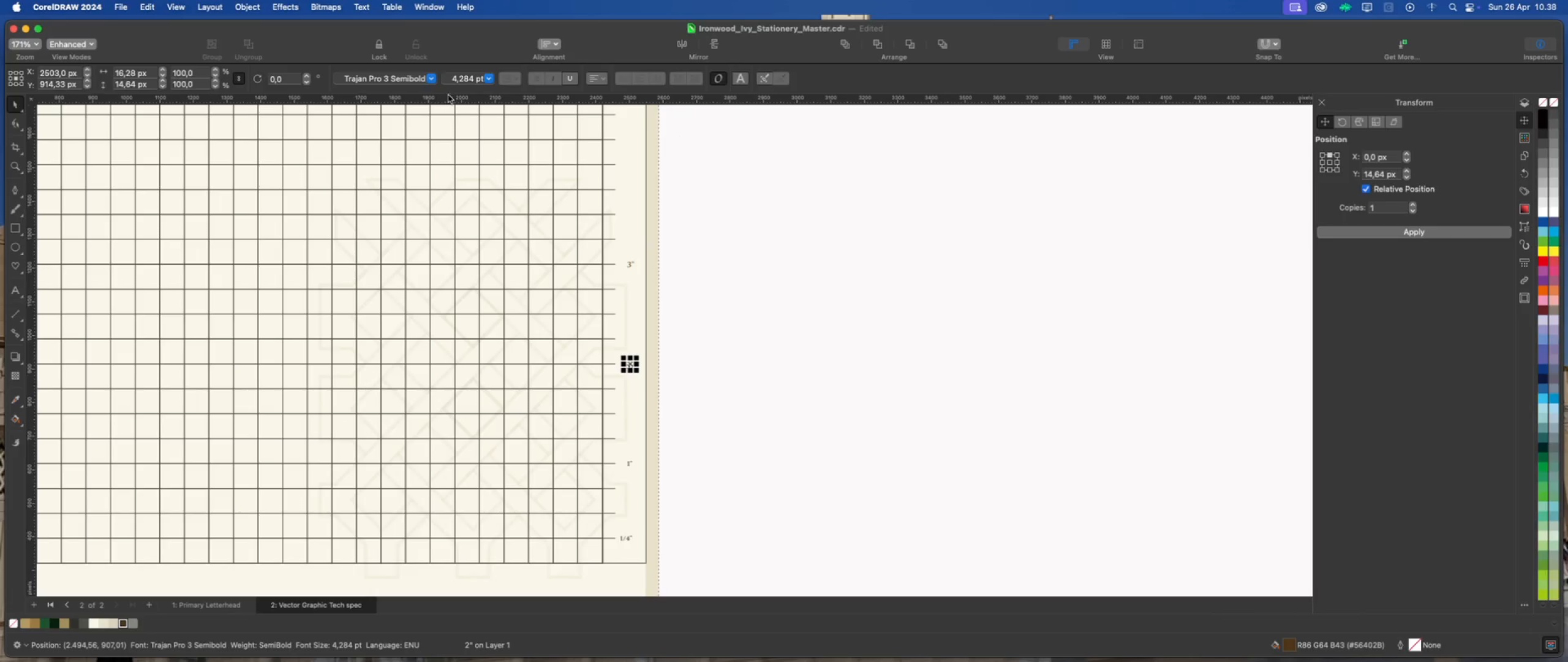 
left_click([450, 77])
 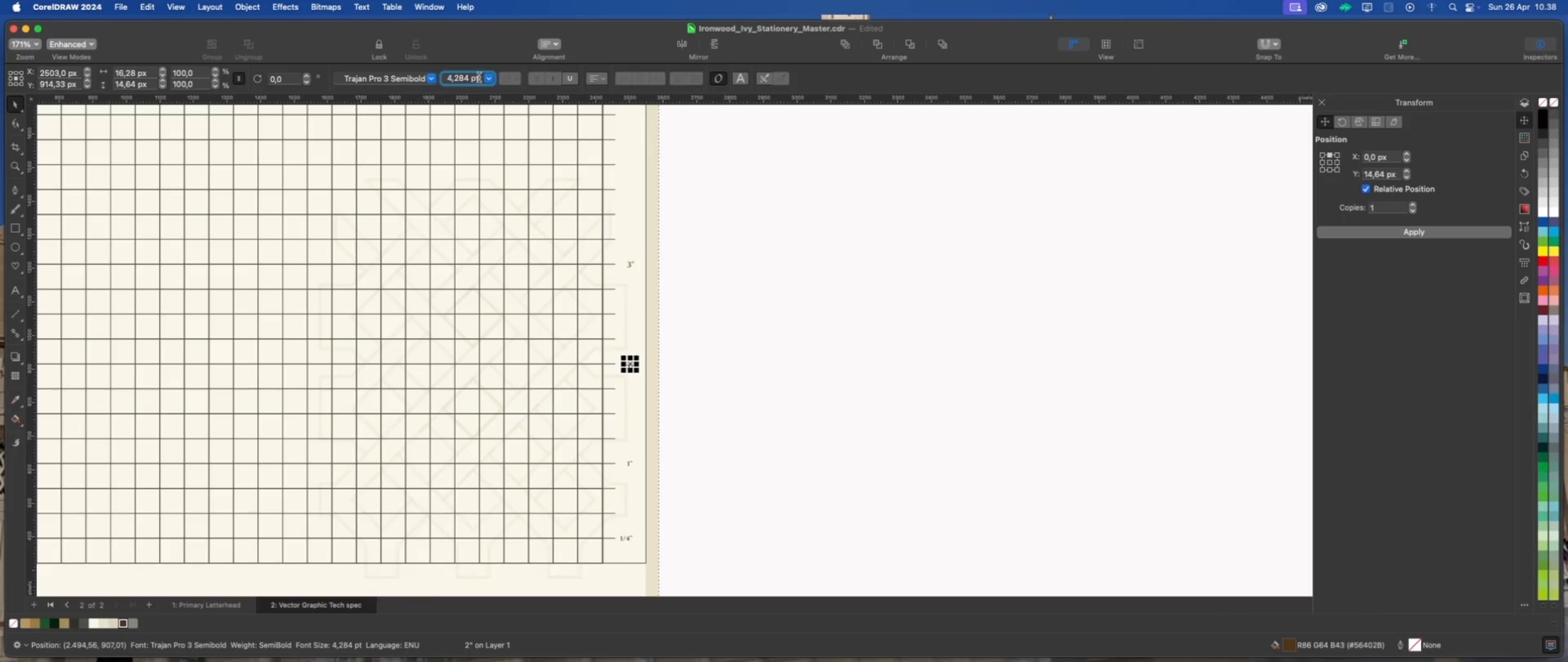 
left_click_drag(start_coordinate=[480, 77], to_coordinate=[473, 78])
 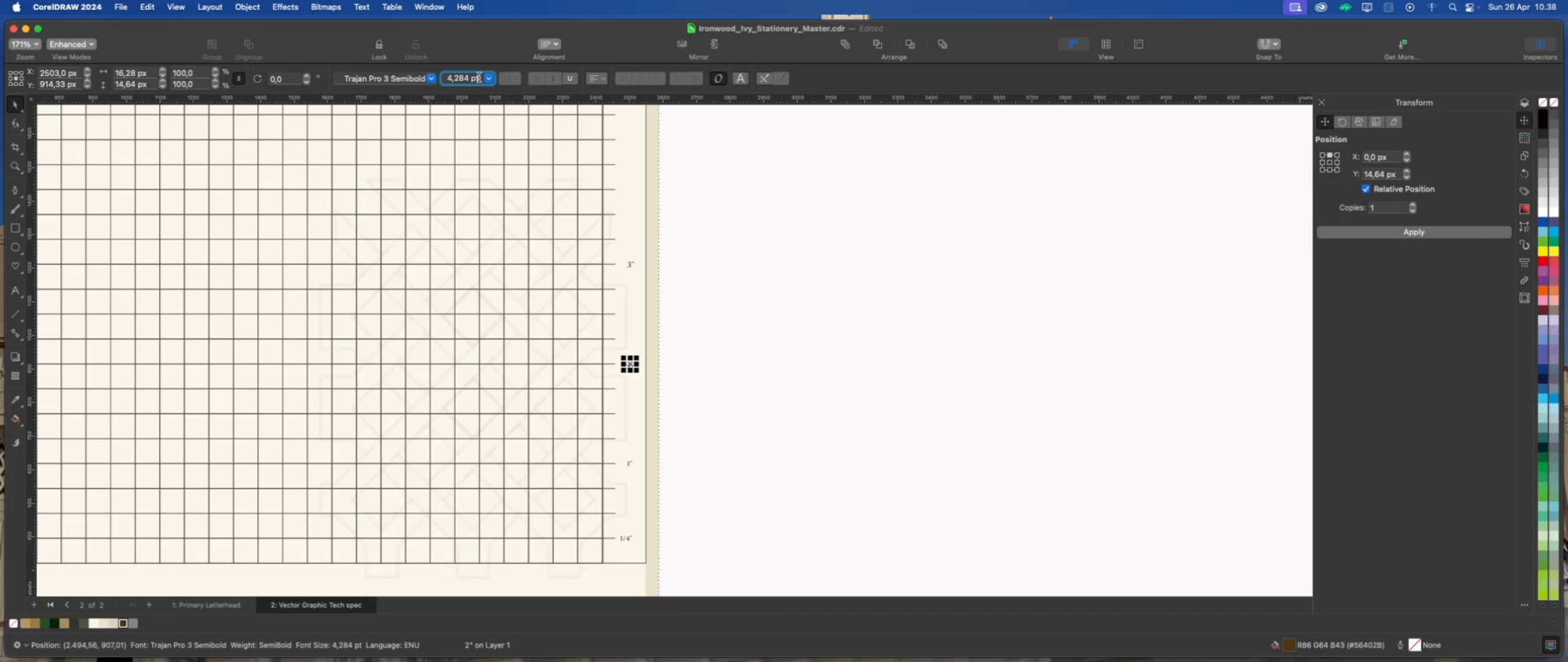 
left_click_drag(start_coordinate=[479, 77], to_coordinate=[429, 77])
 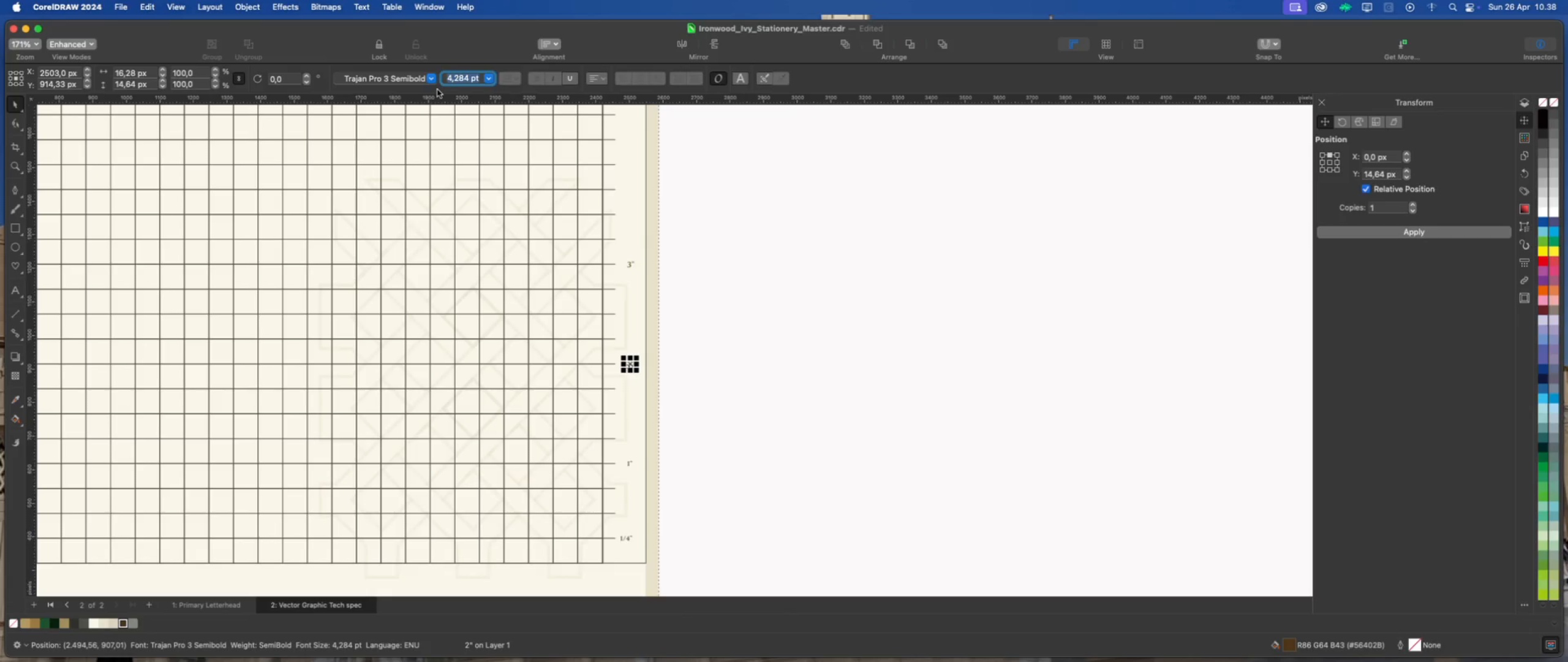 
key(Enter)
 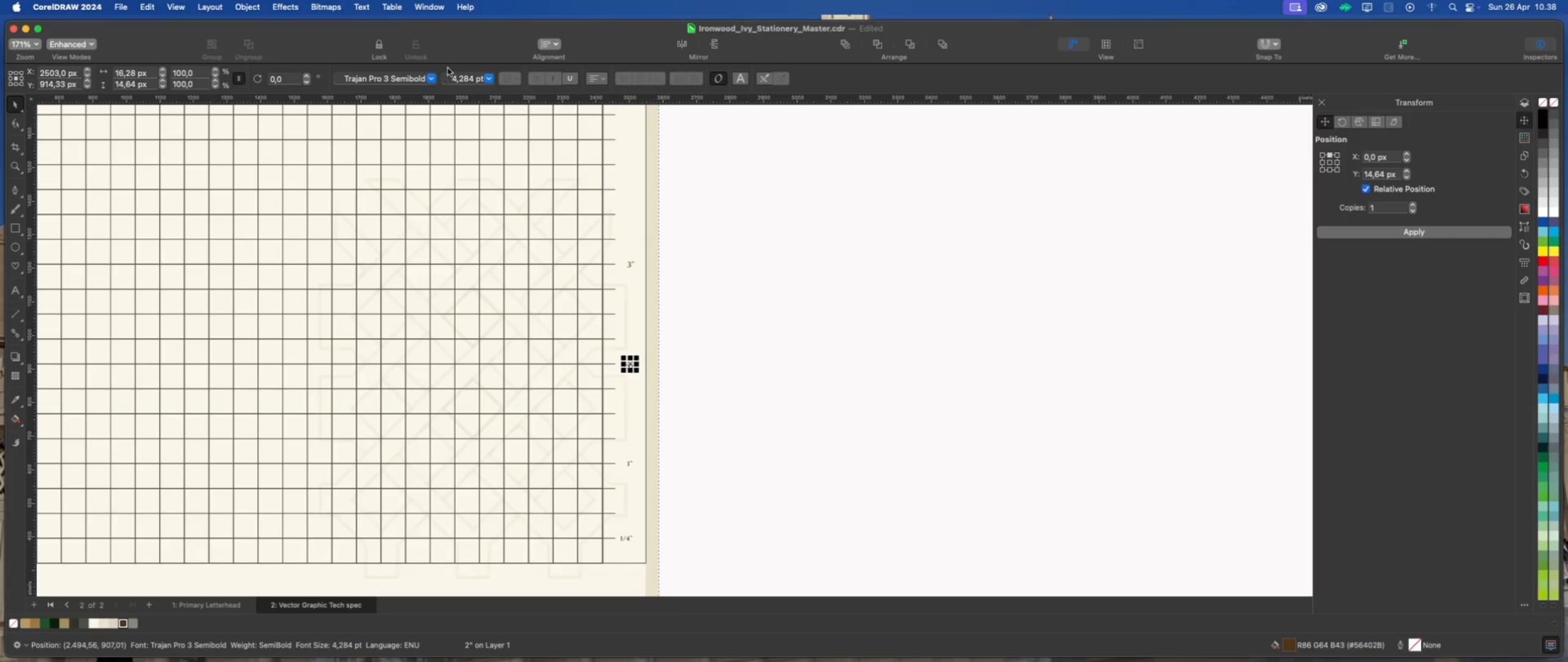 
left_click([450, 76])
 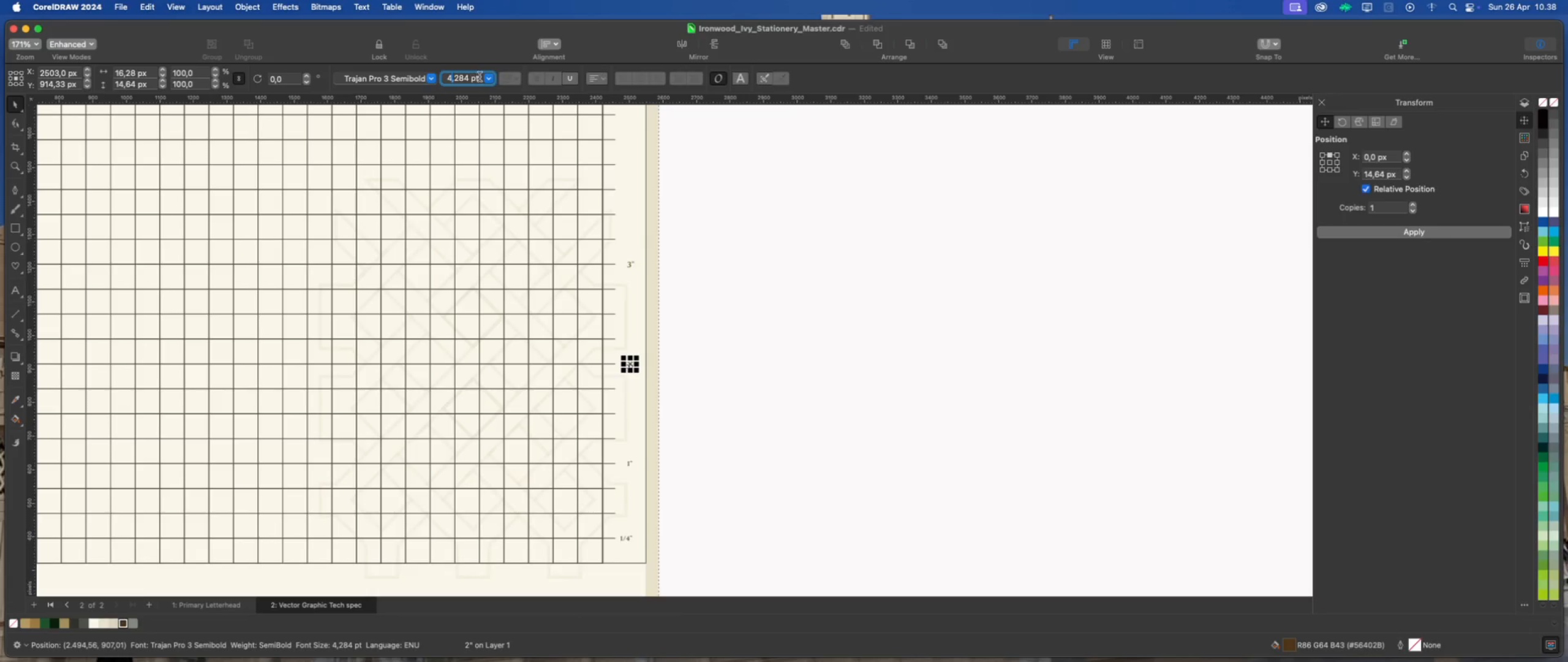 
left_click_drag(start_coordinate=[480, 77], to_coordinate=[428, 78])
 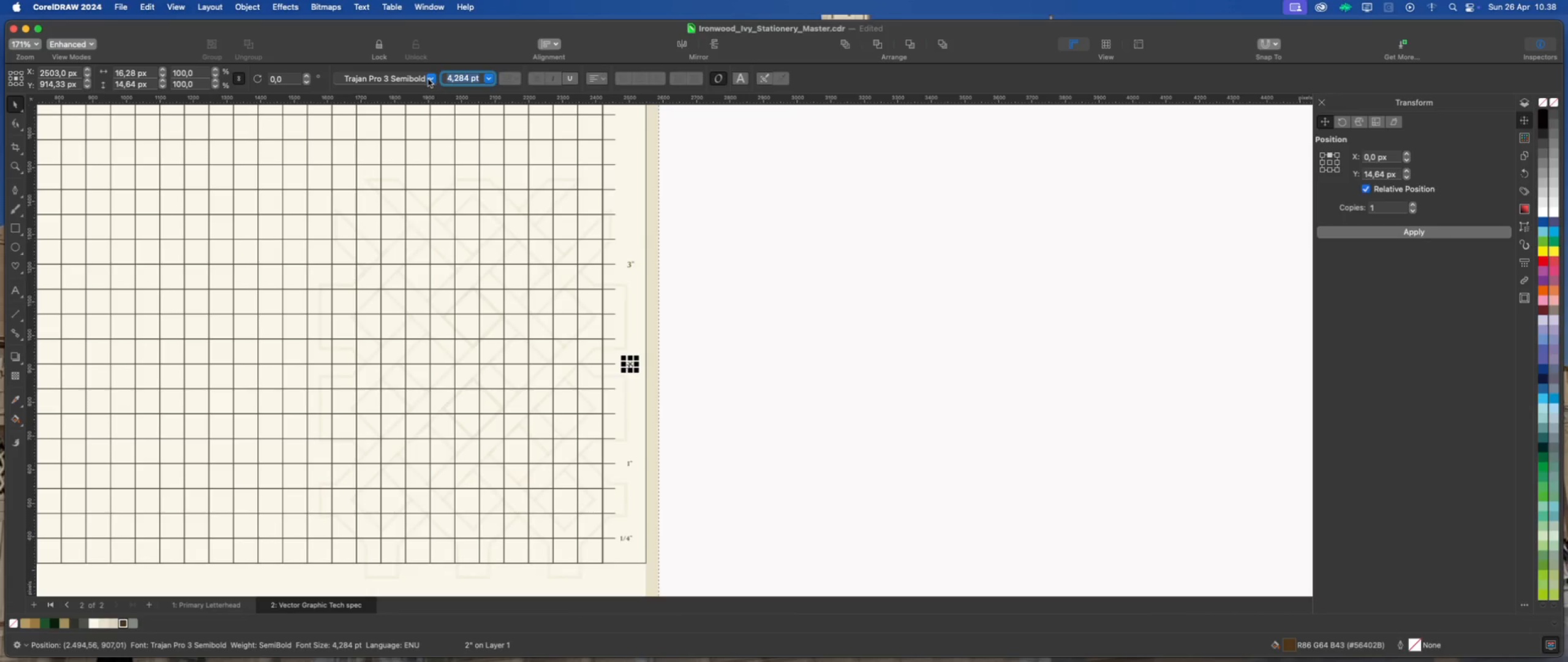 
key(Numpad5)
 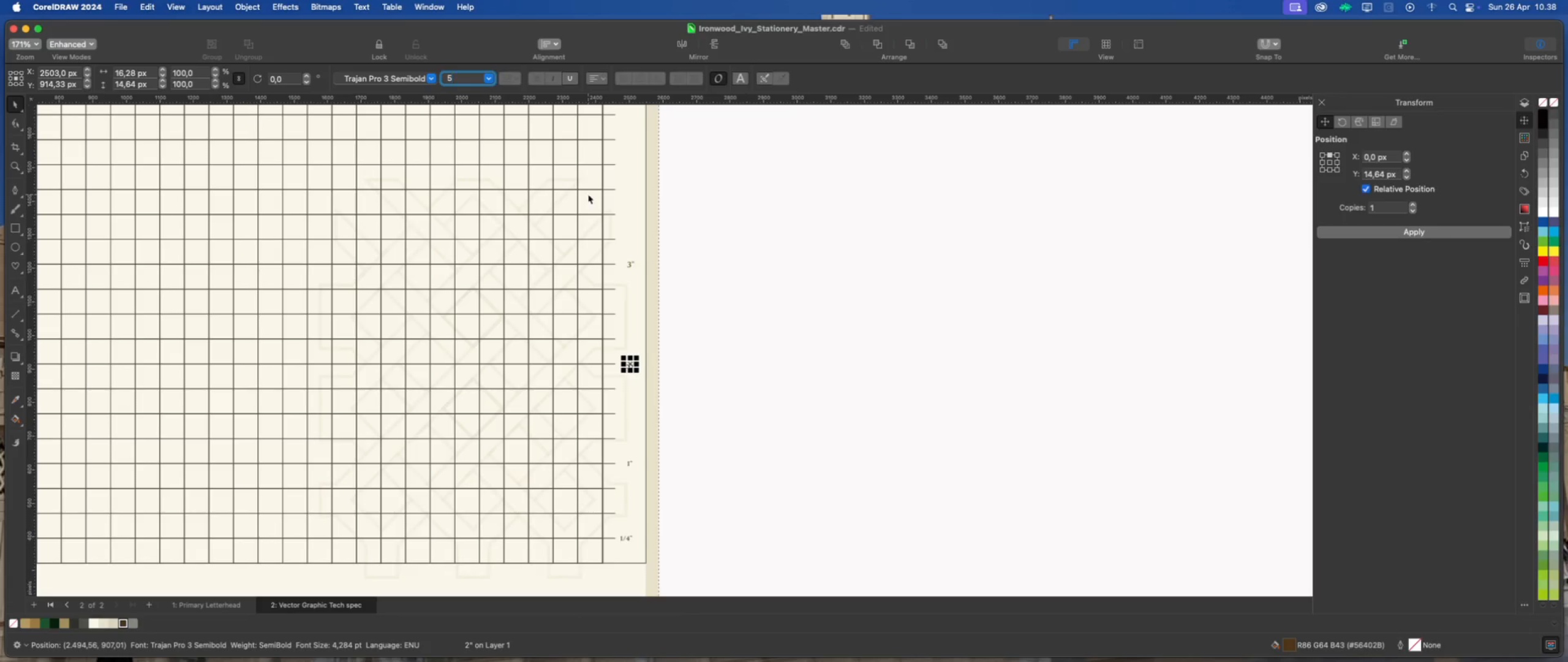 
key(Enter)
 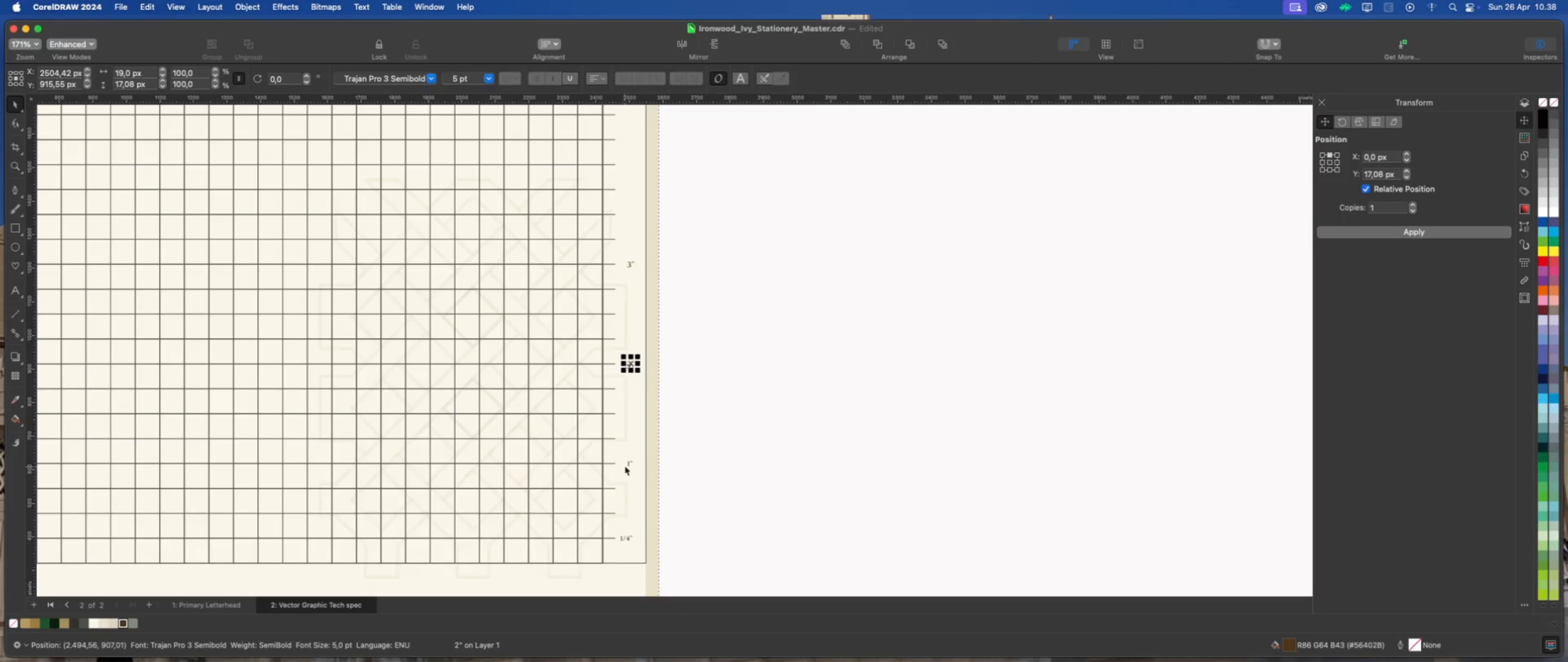 
left_click([628, 464])
 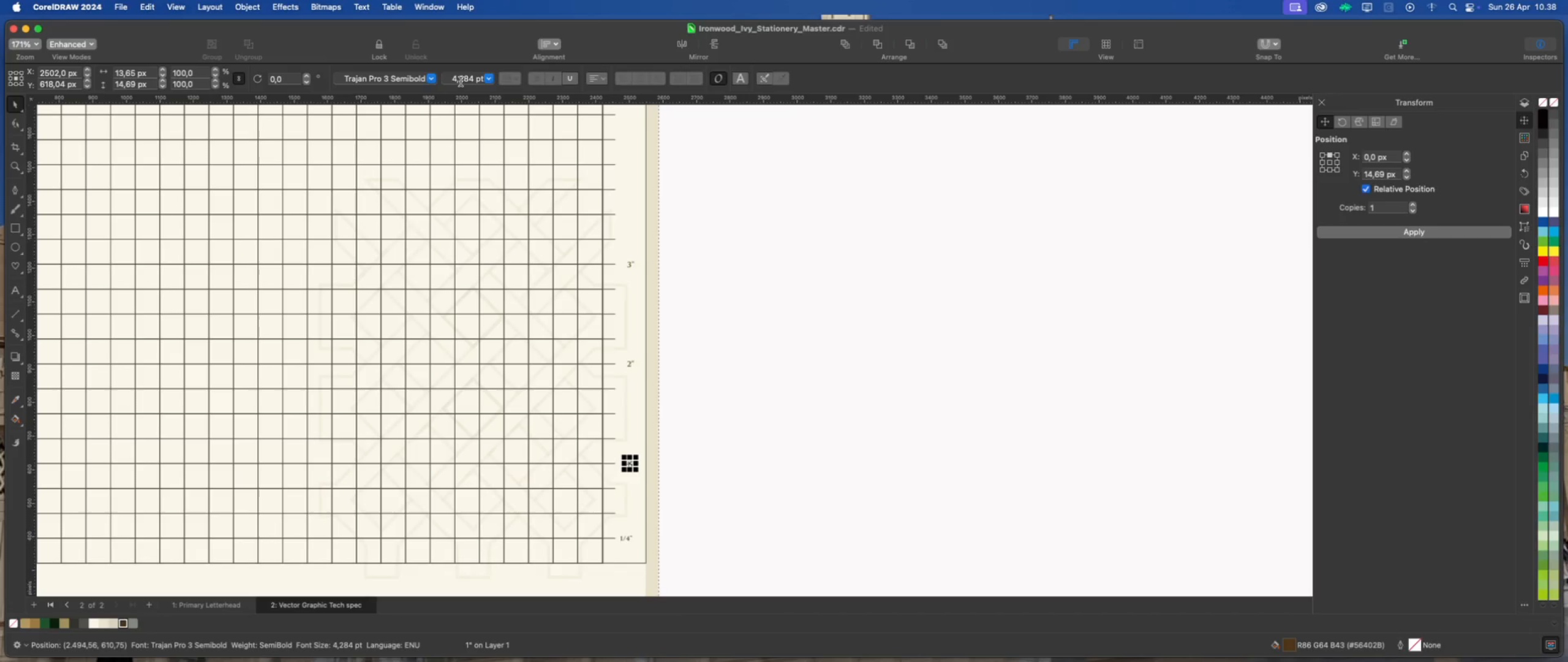 
left_click_drag(start_coordinate=[450, 75], to_coordinate=[512, 82])
 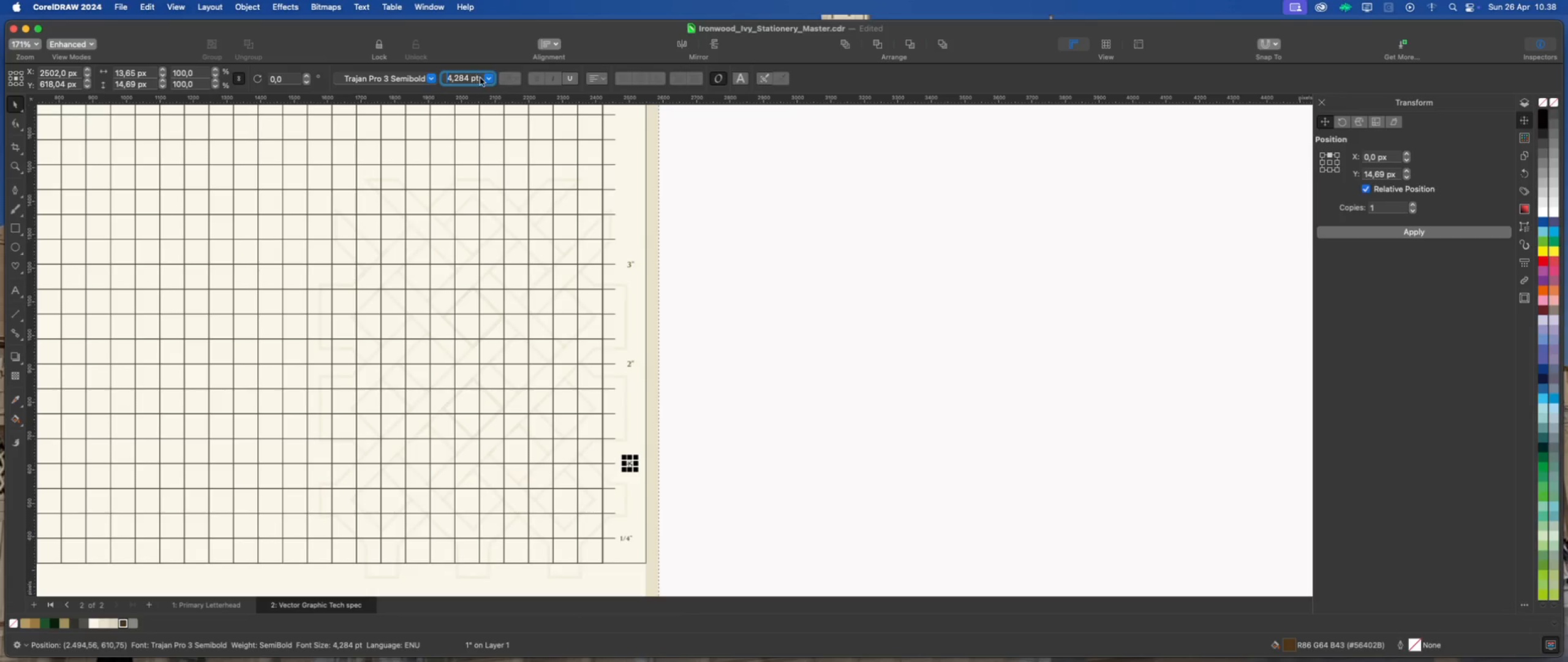 
left_click([481, 77])
 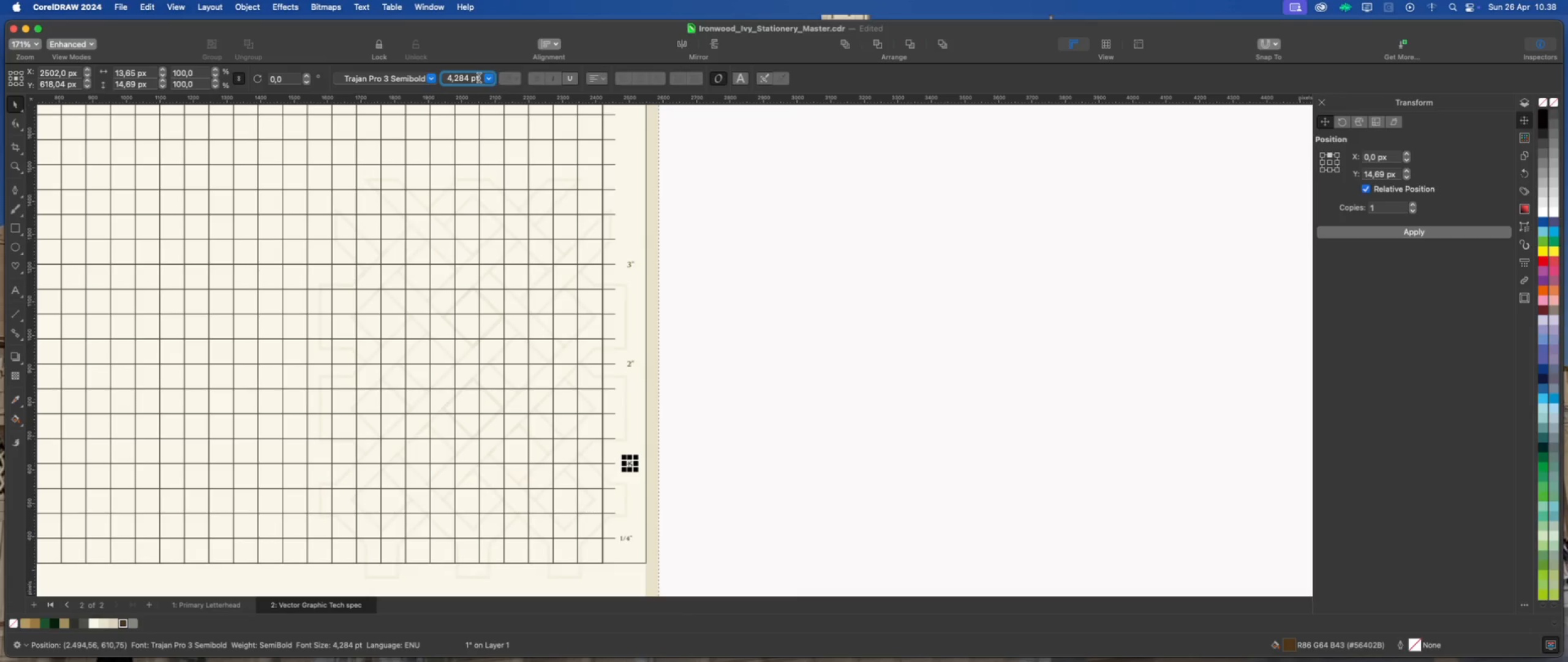 
left_click_drag(start_coordinate=[479, 78], to_coordinate=[435, 78])
 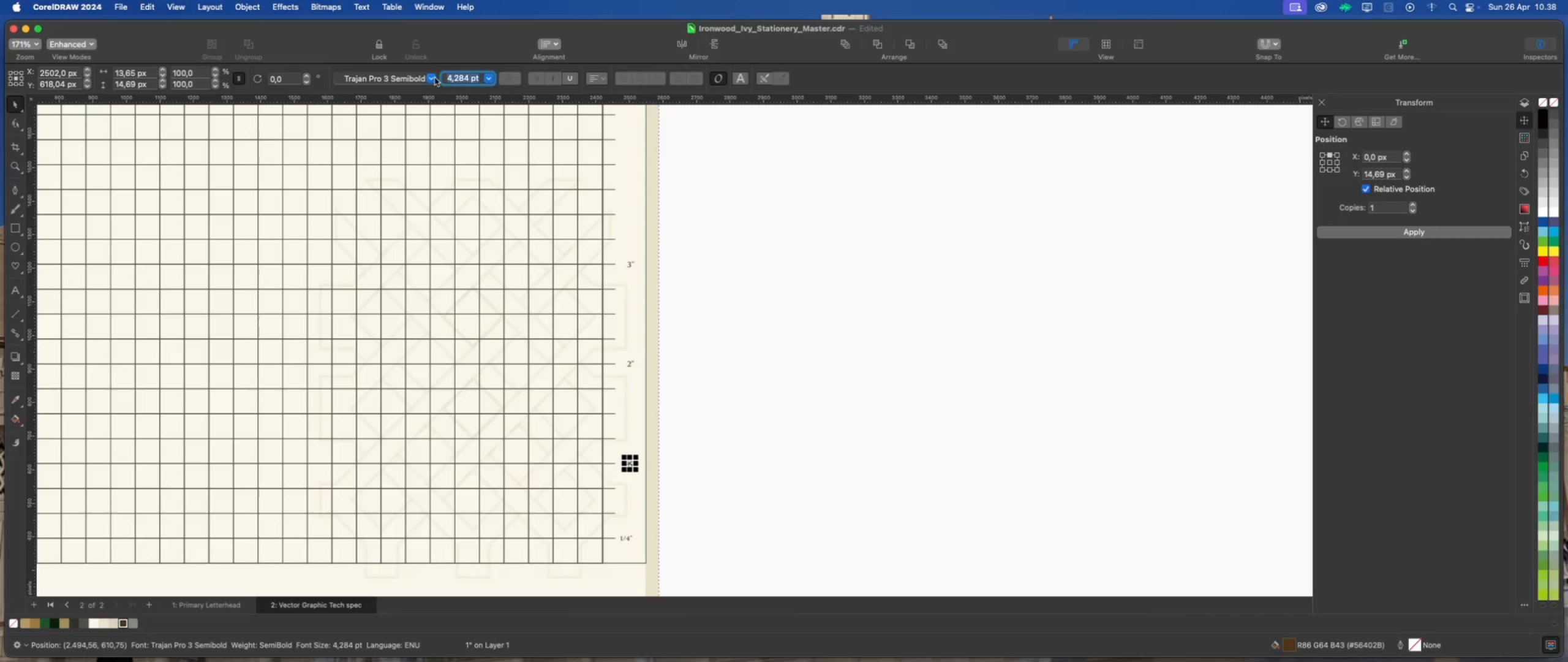 
key(Numpad5)
 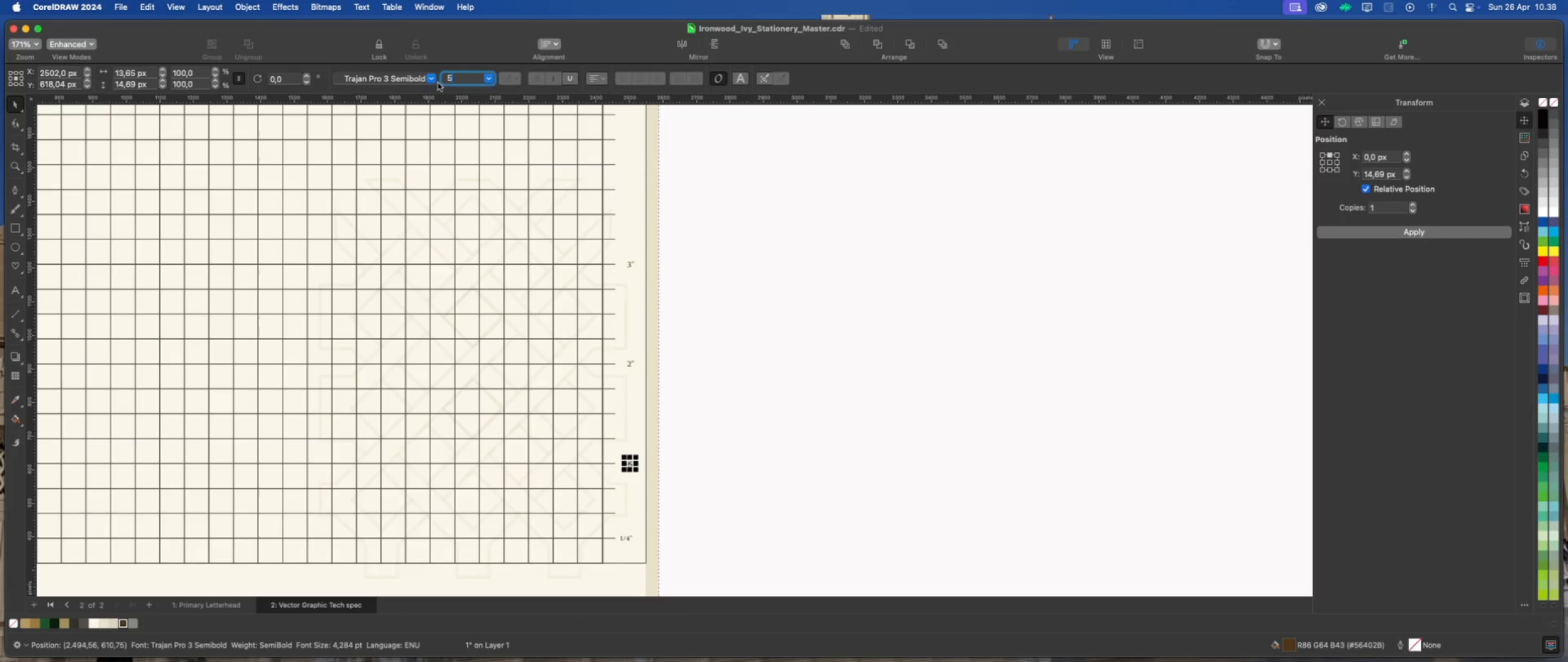 
key(Enter)
 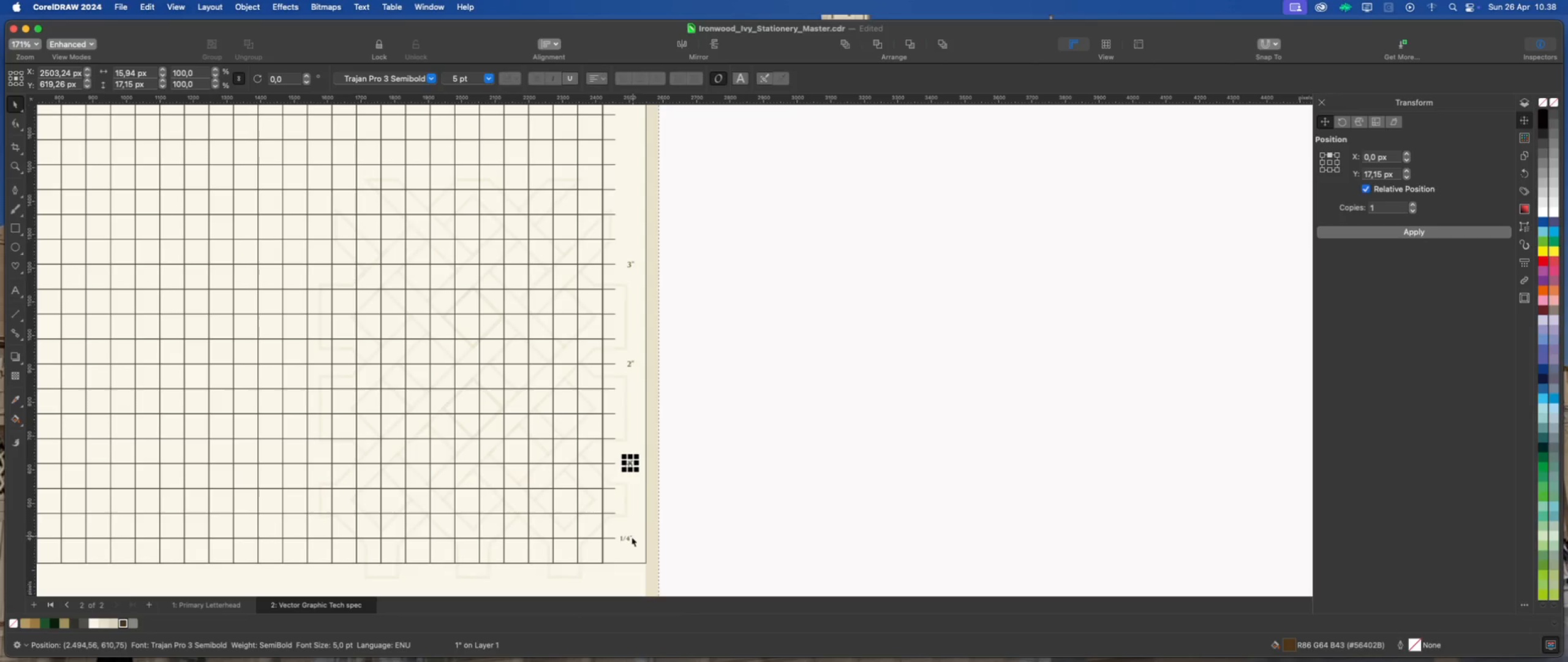 
left_click([630, 538])
 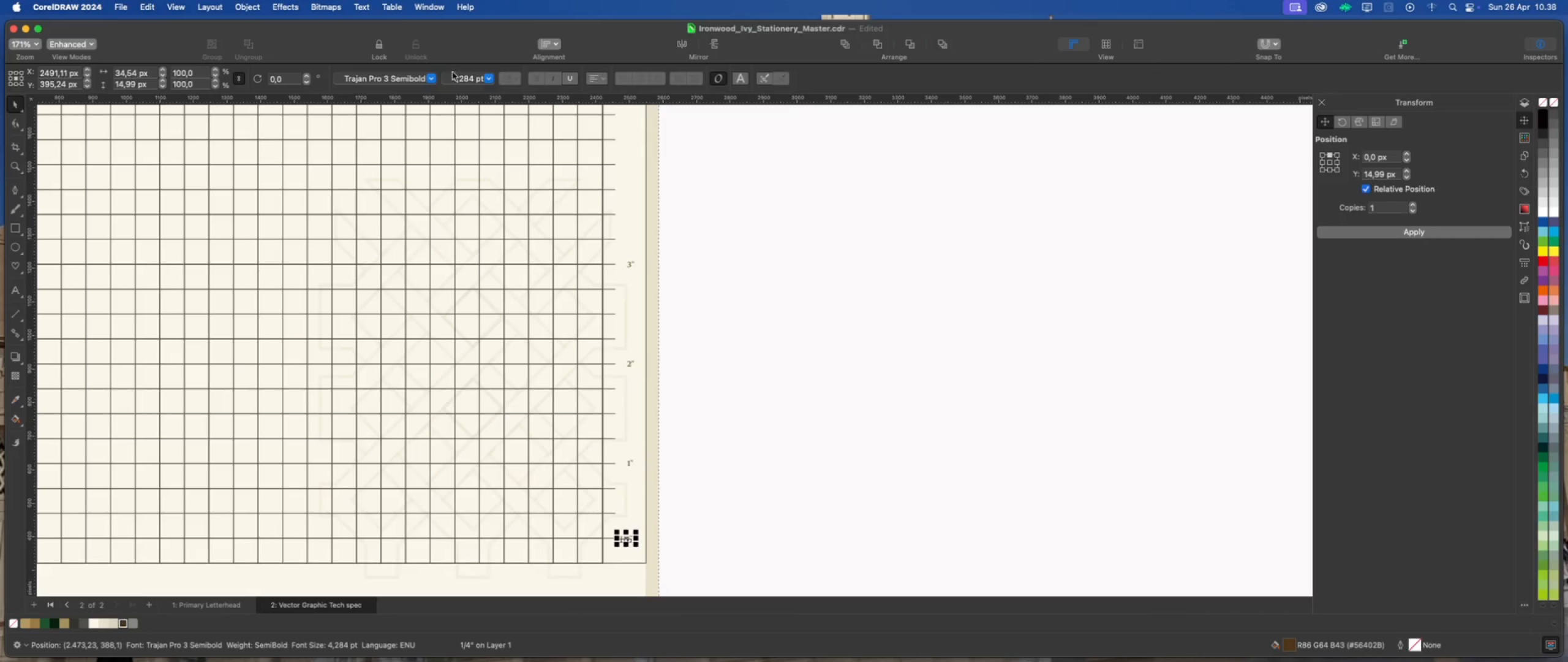 
left_click([449, 77])
 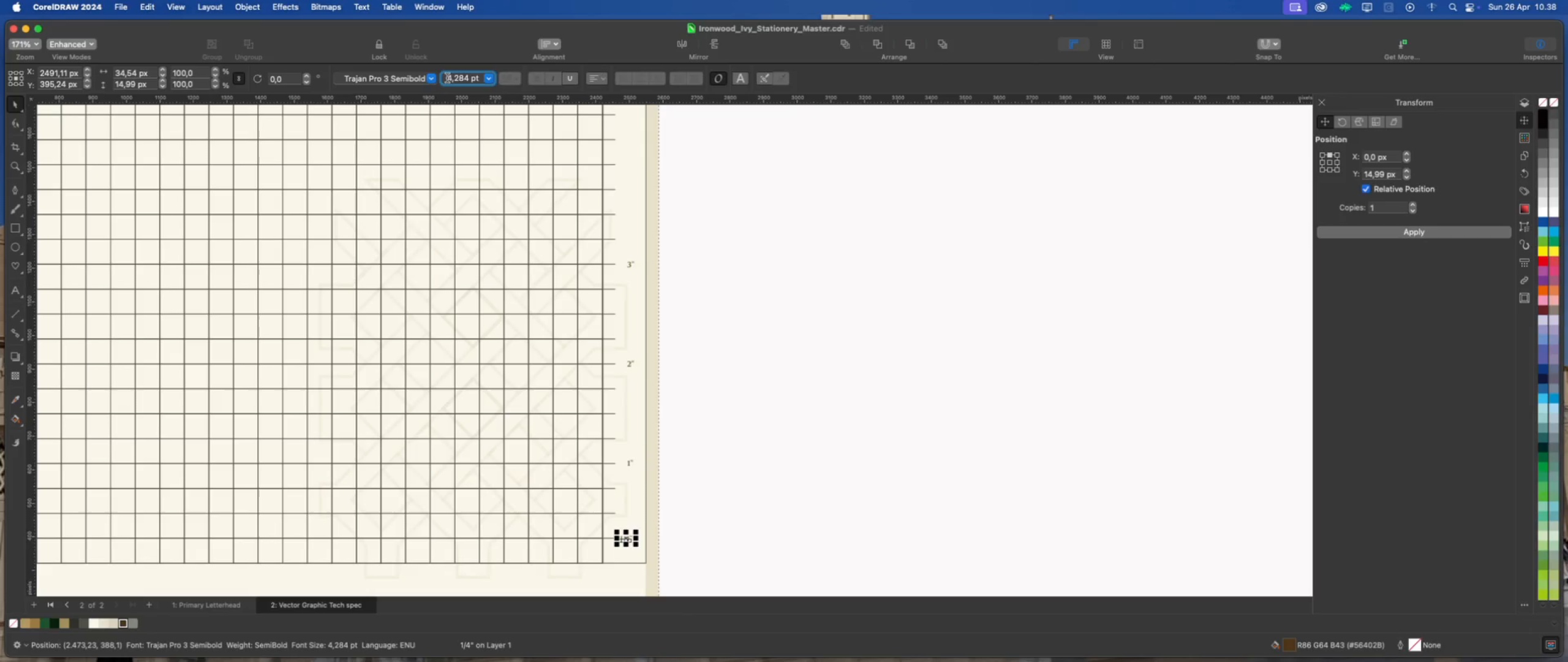 
left_click_drag(start_coordinate=[447, 78], to_coordinate=[506, 78])
 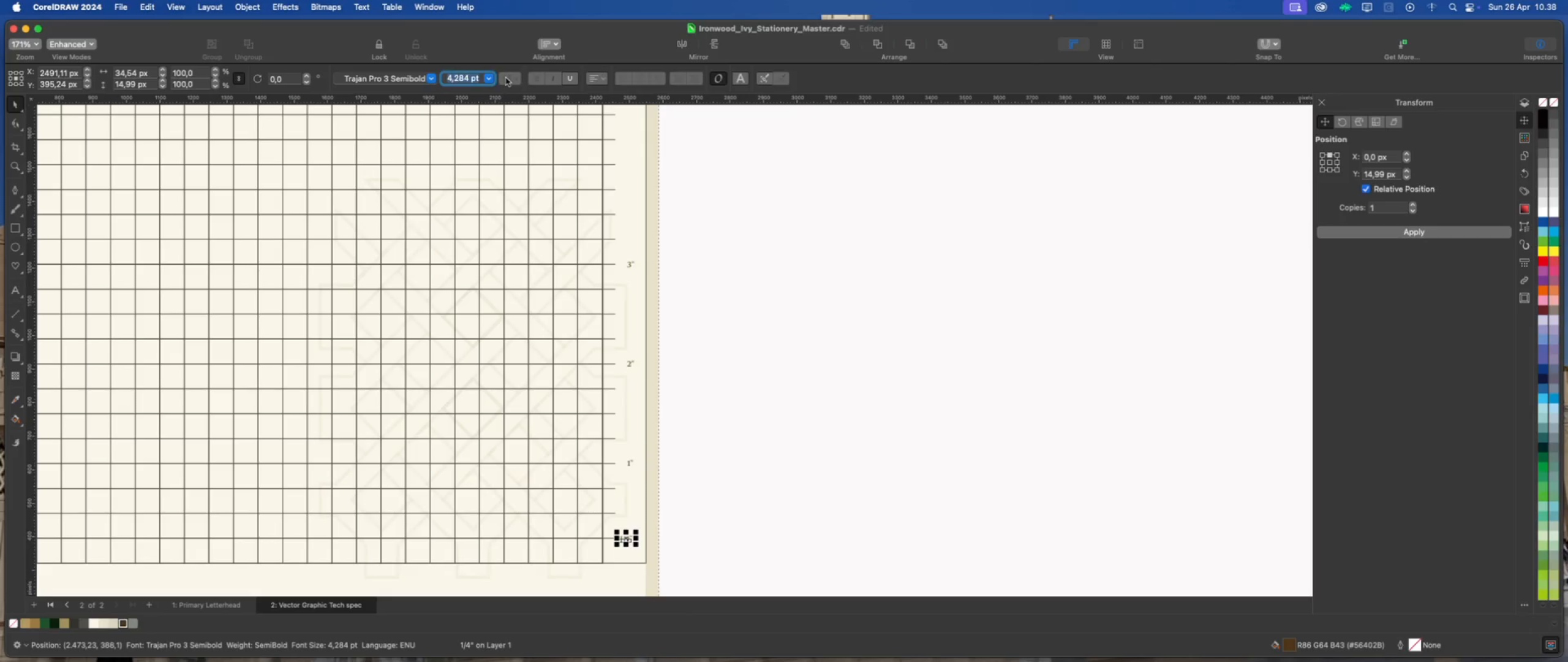 
key(Numpad5)
 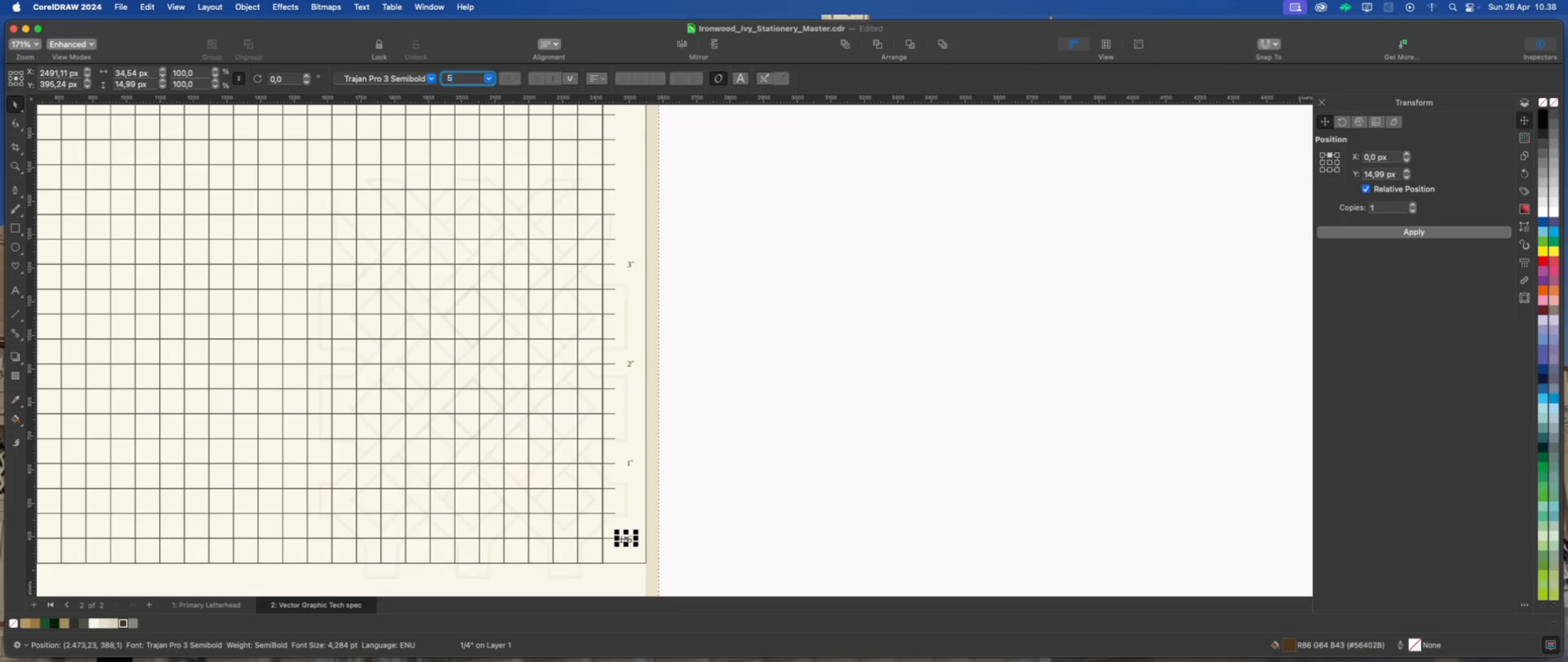 
key(Enter)
 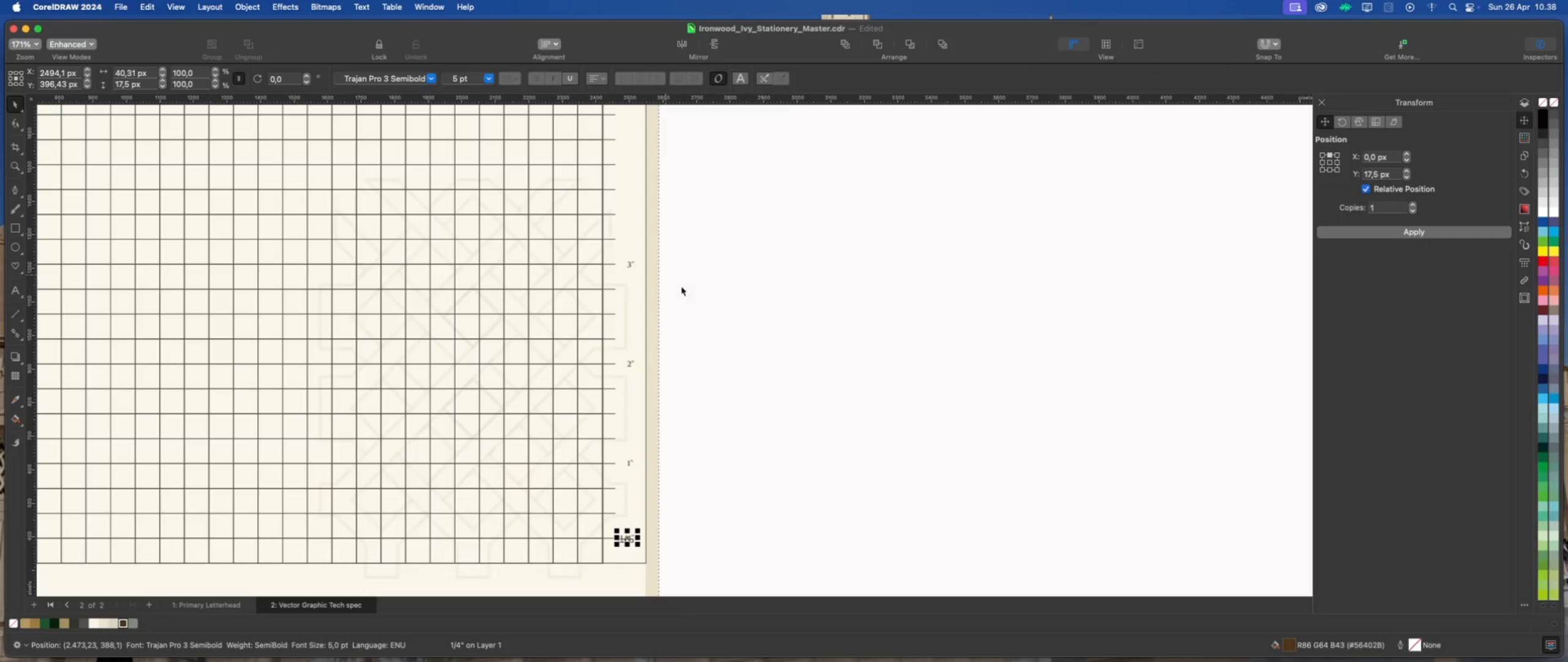 
left_click([731, 308])
 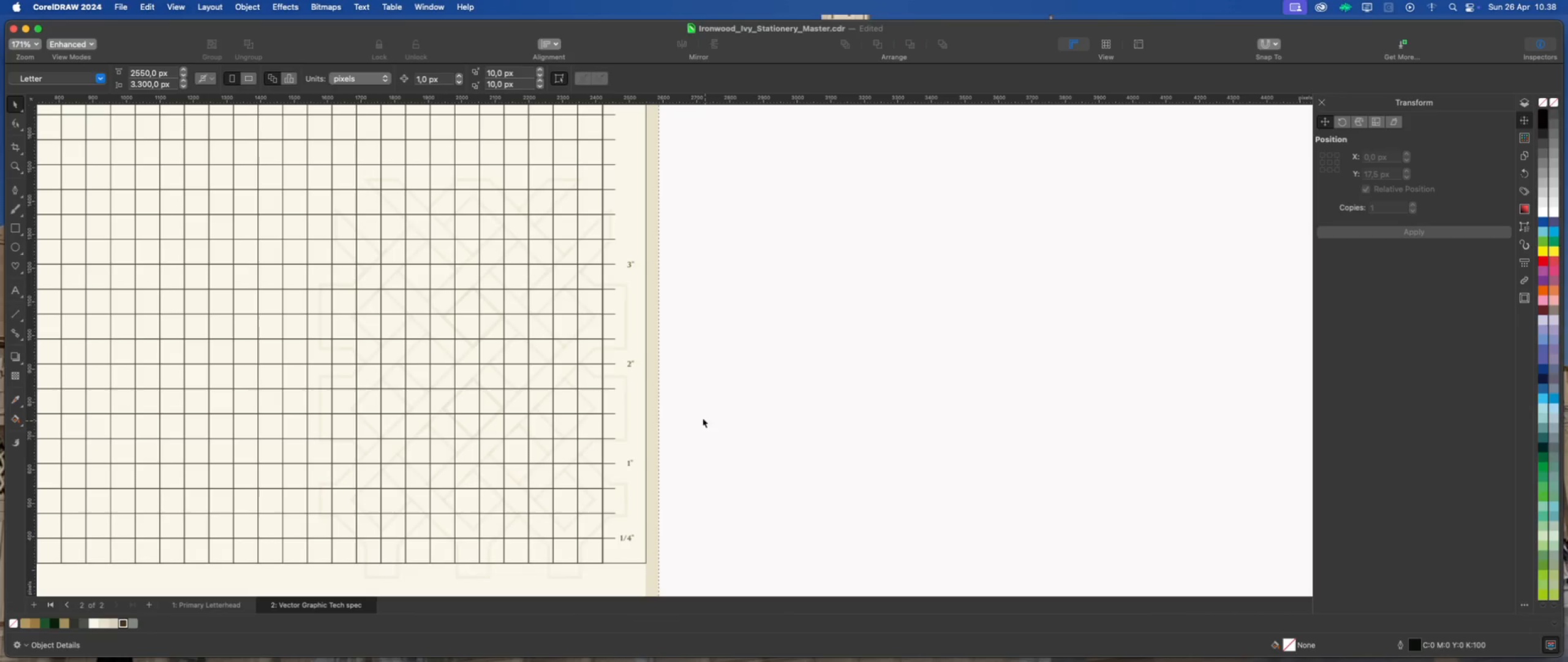 
scroll: coordinate [624, 246], scroll_direction: none, amount: 0.0
 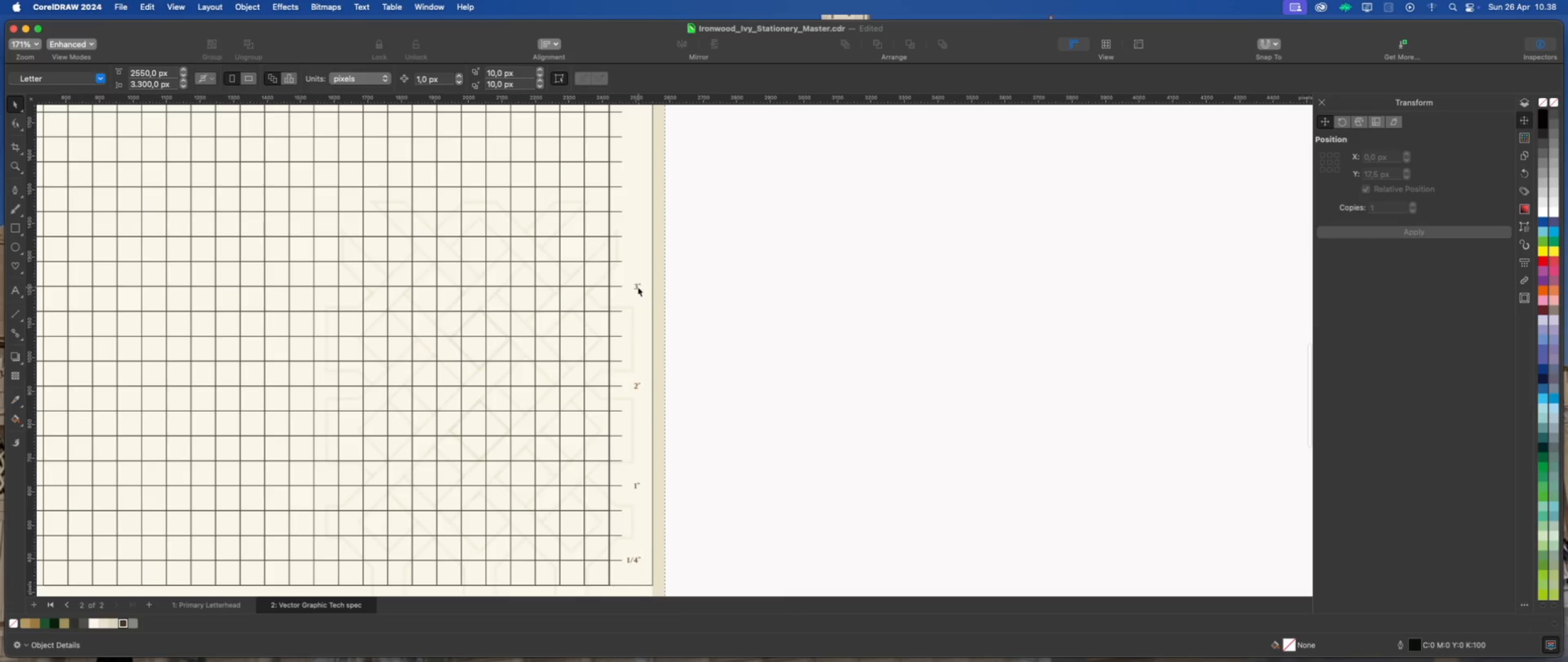 
left_click([637, 286])
 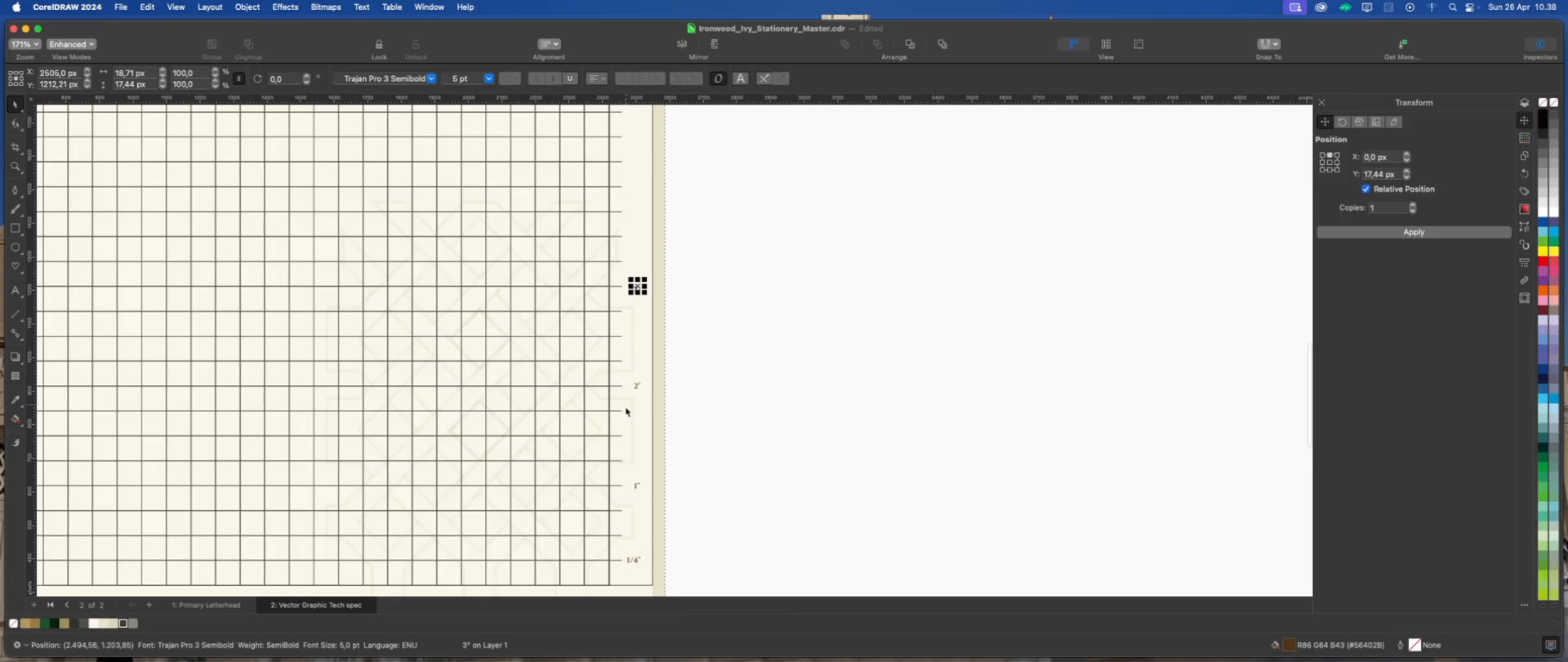 
scroll: coordinate [622, 424], scroll_direction: down, amount: 2.0
 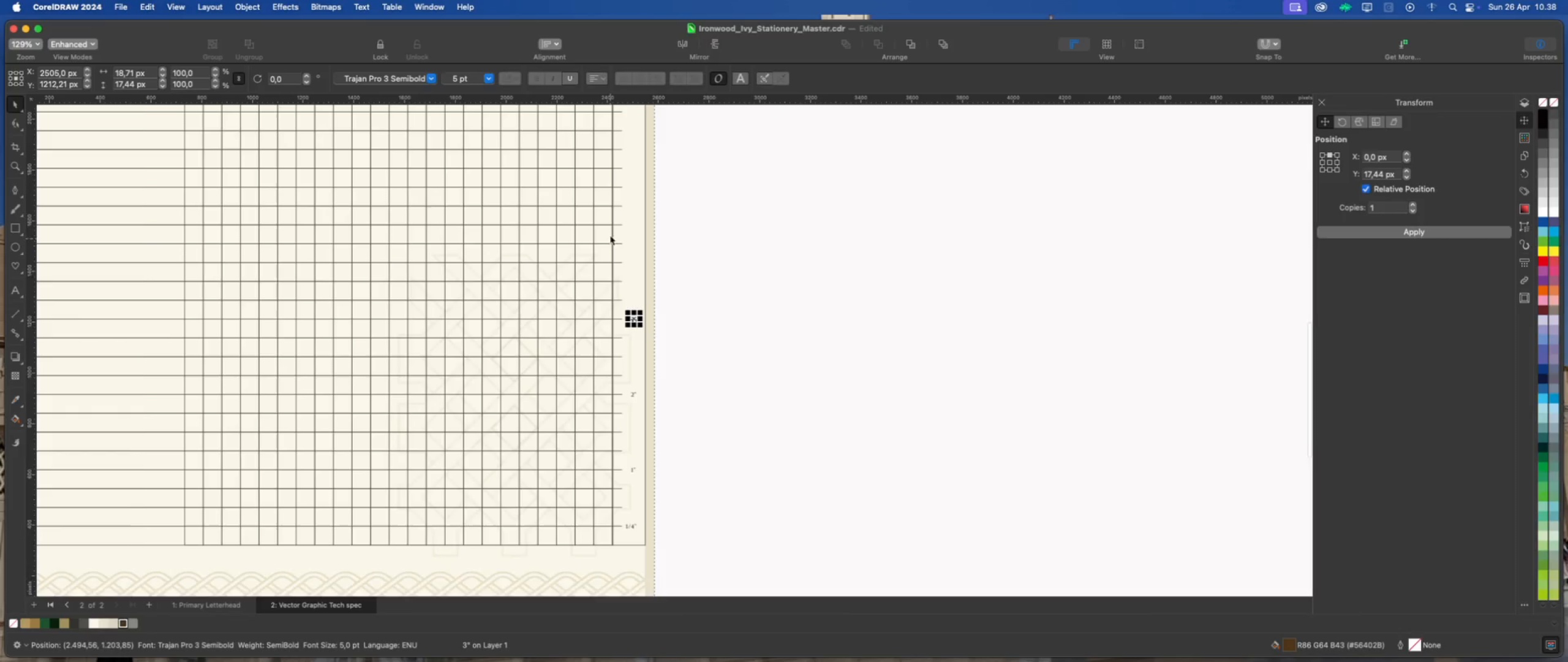 
scroll: coordinate [610, 230], scroll_direction: up, amount: 1.0
 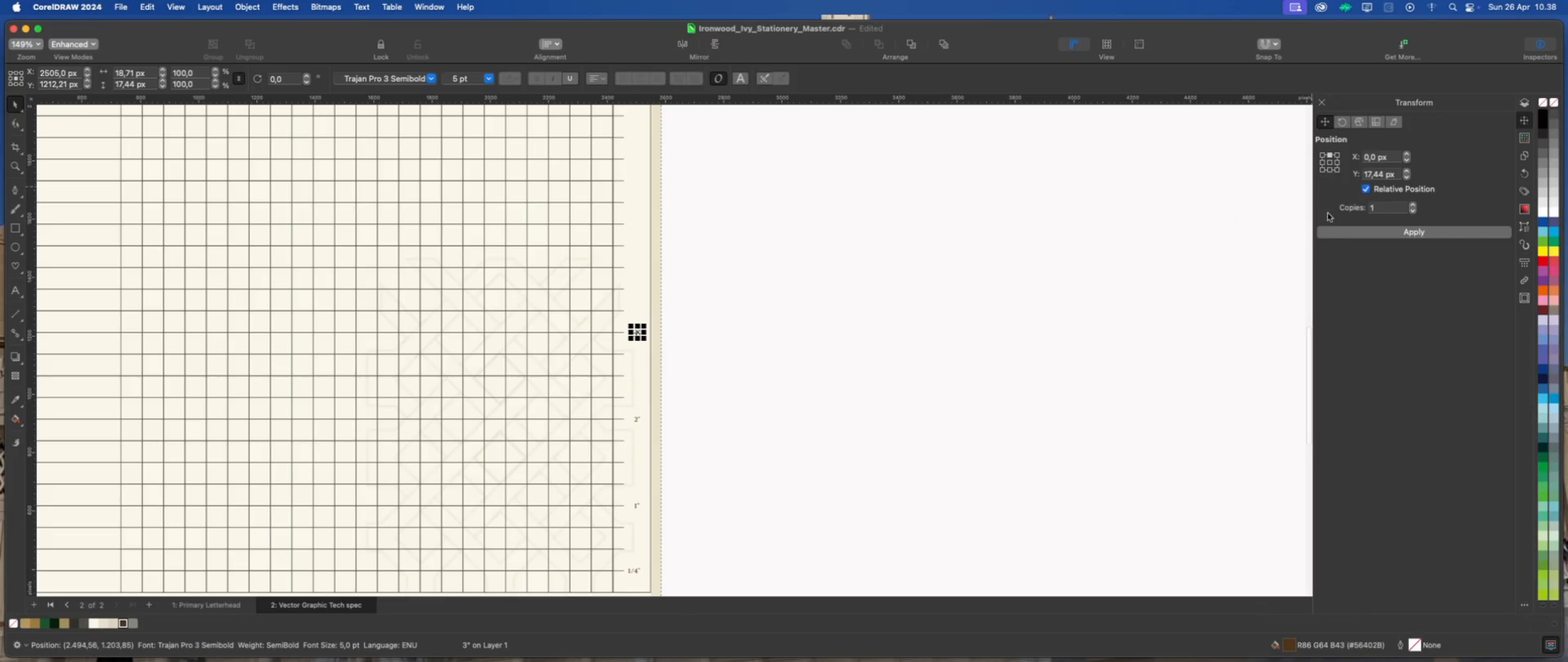 
left_click([1334, 230])
 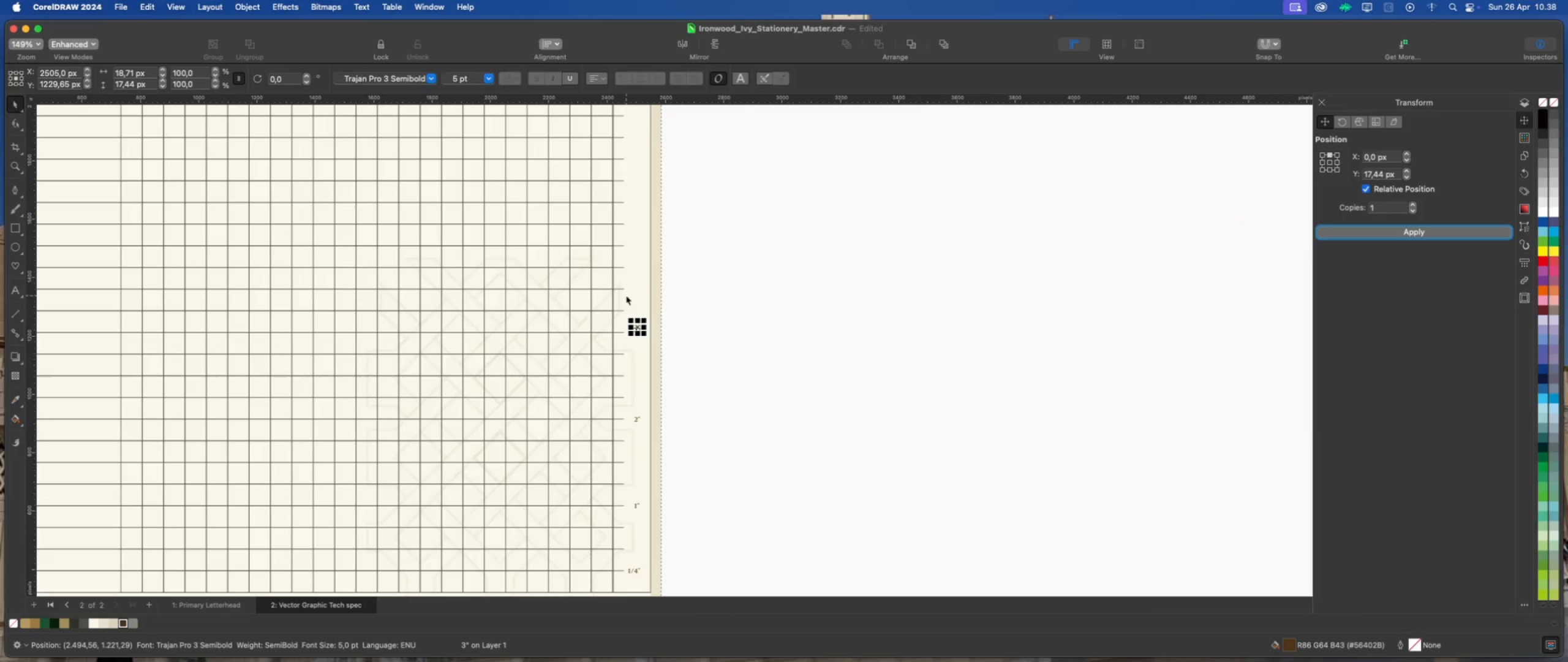 
hold_key(key=ShiftLeft, duration=0.81)
left_click([622, 245])
 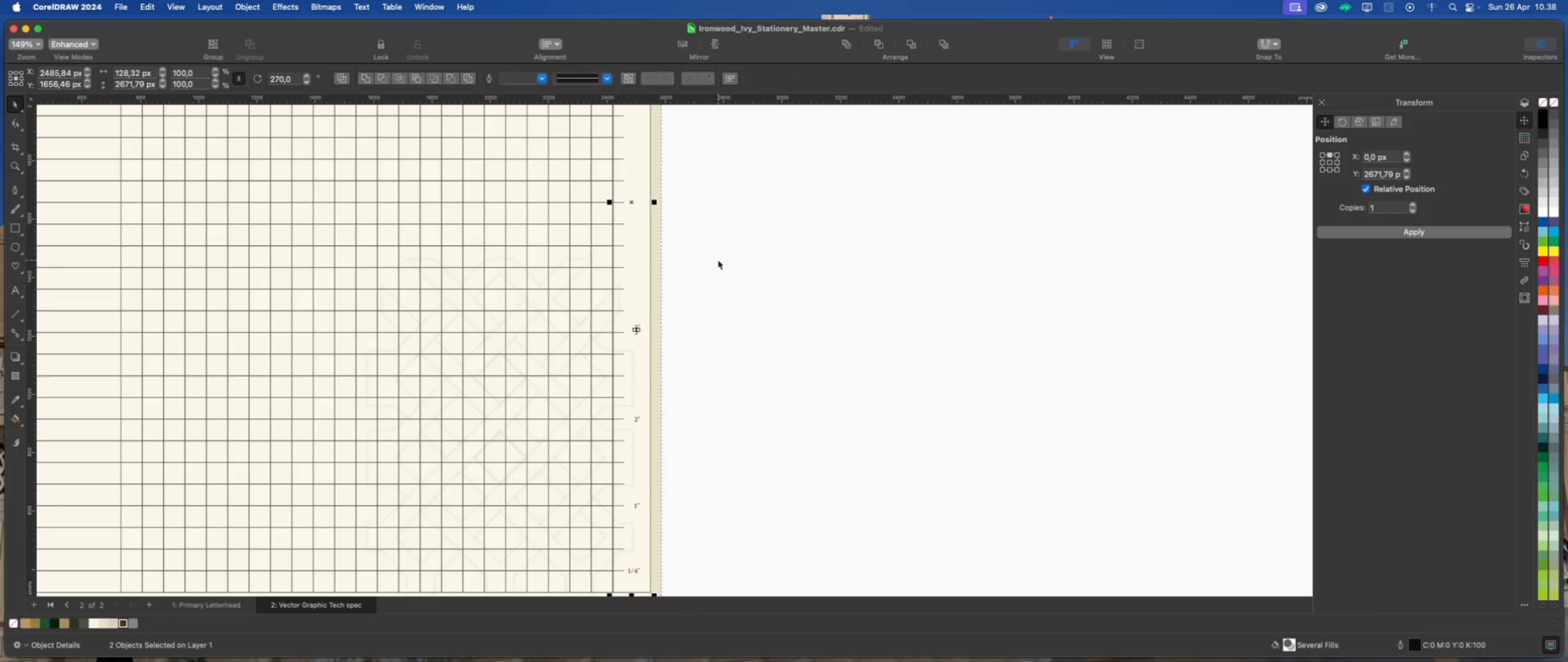 
left_click([718, 260])
 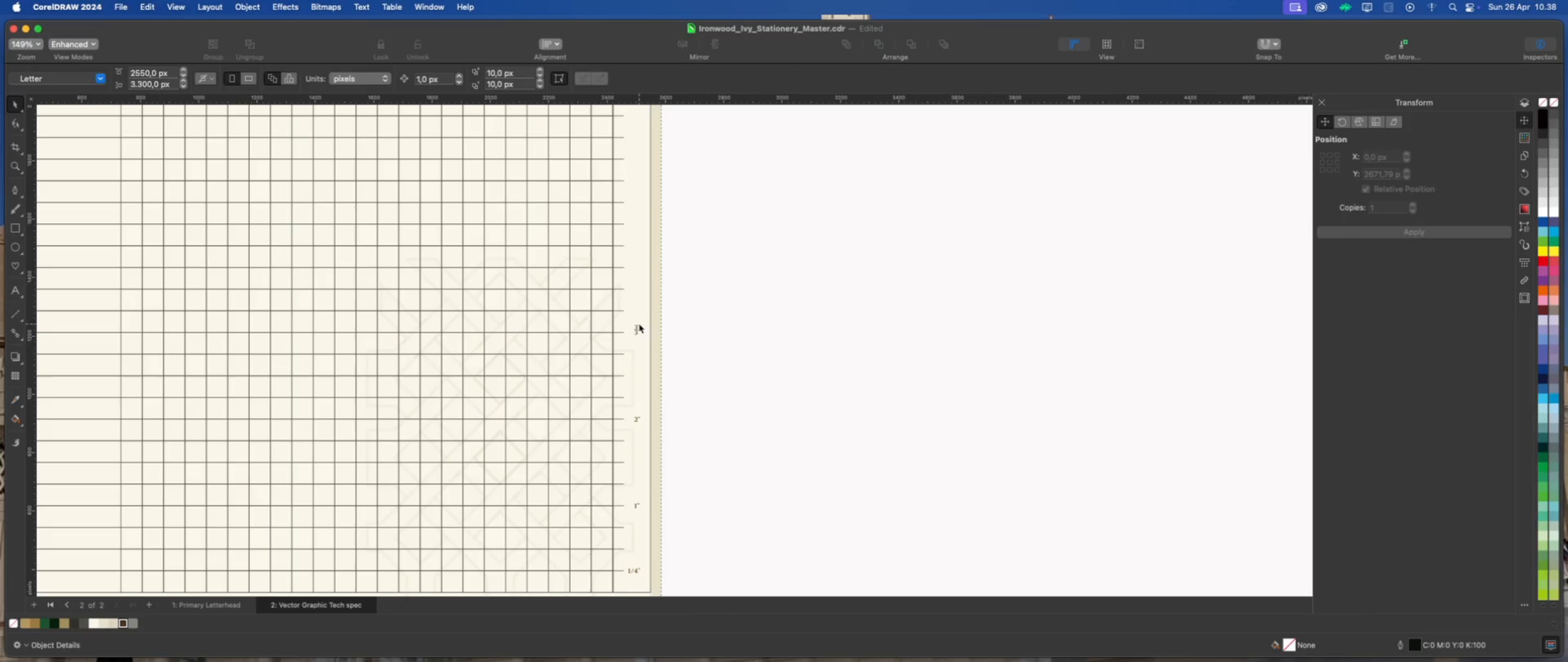 
left_click([636, 325])
 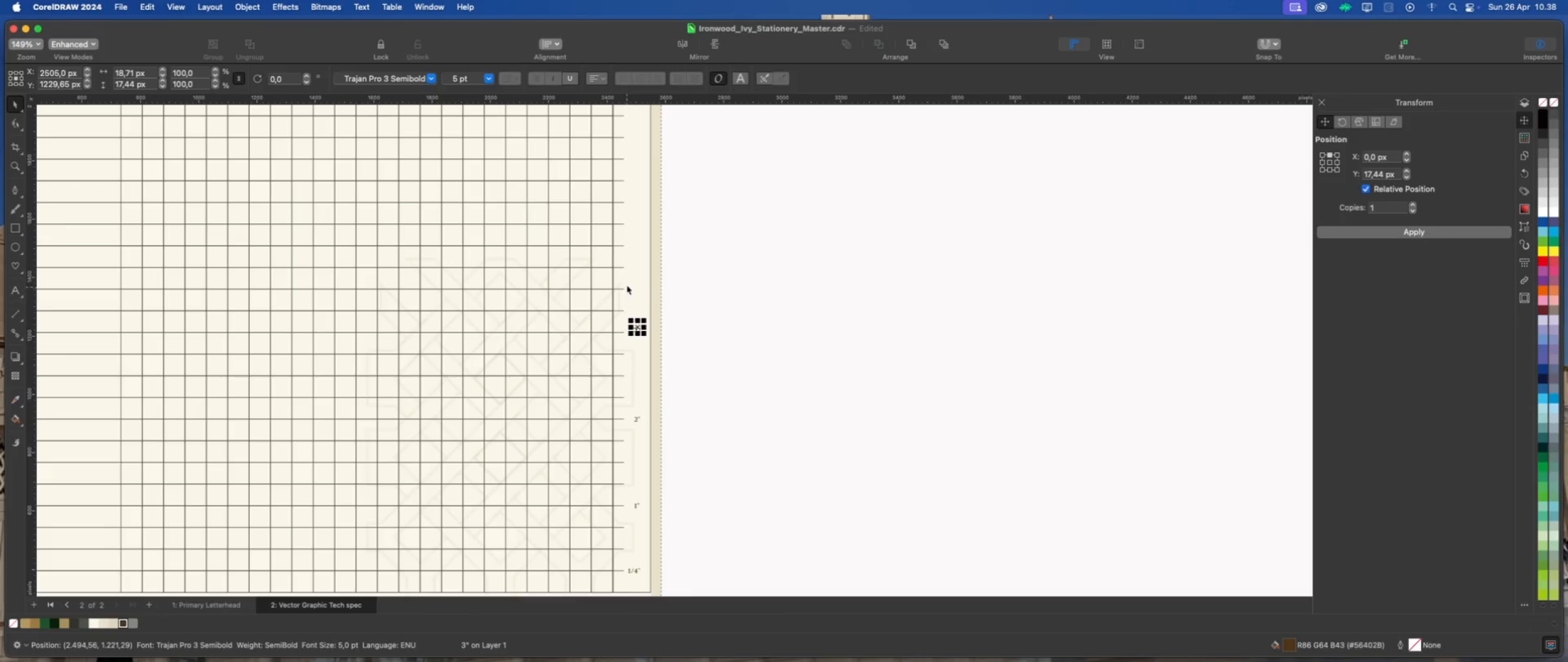 
hold_key(key=ShiftLeft, duration=0.66)
left_click([622, 245])
 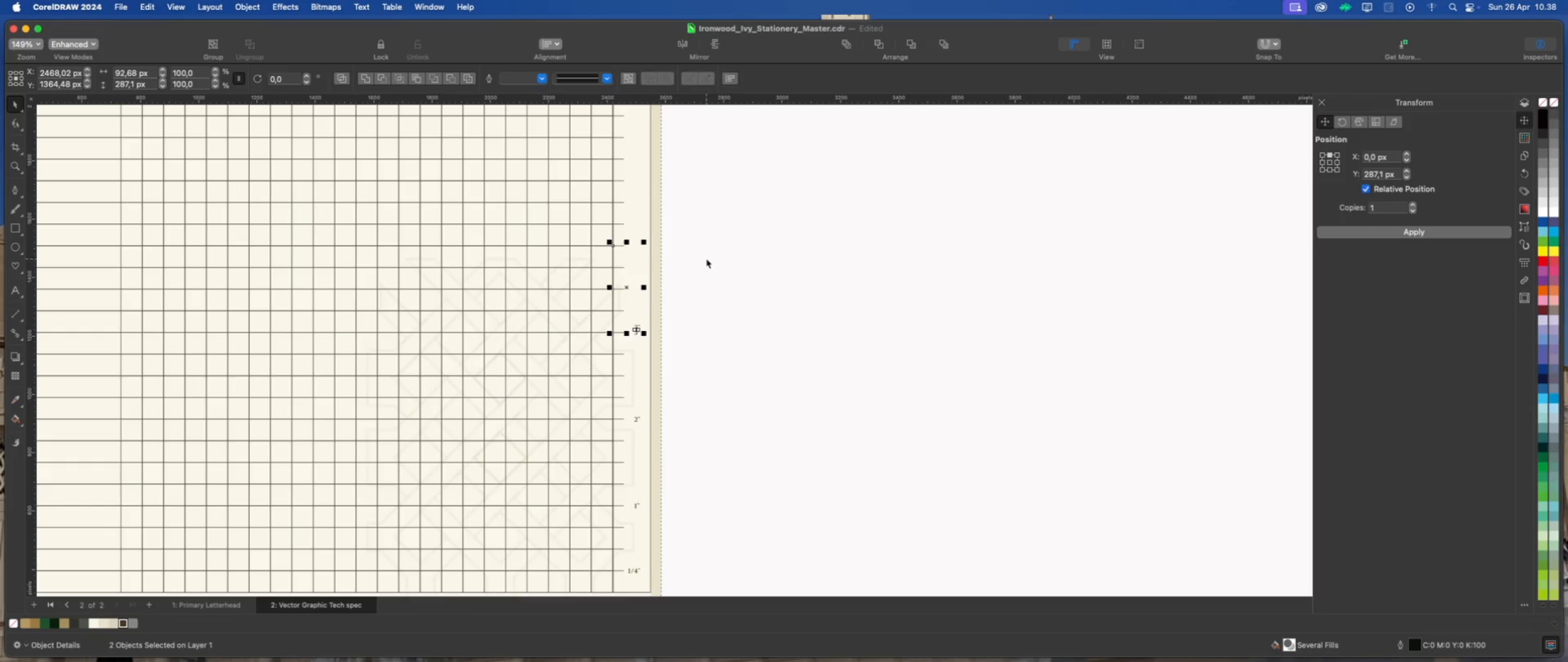 
key(Shift+E)
 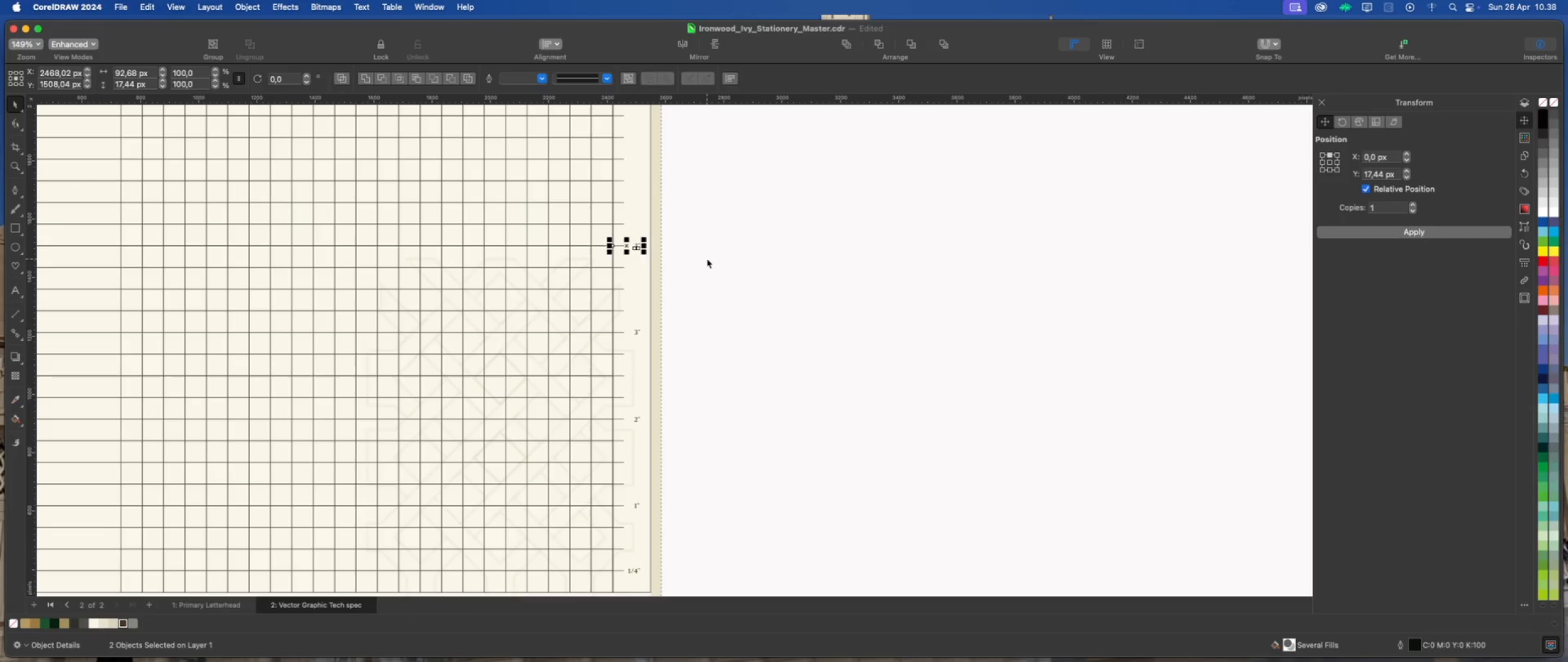 
left_click([707, 259])
 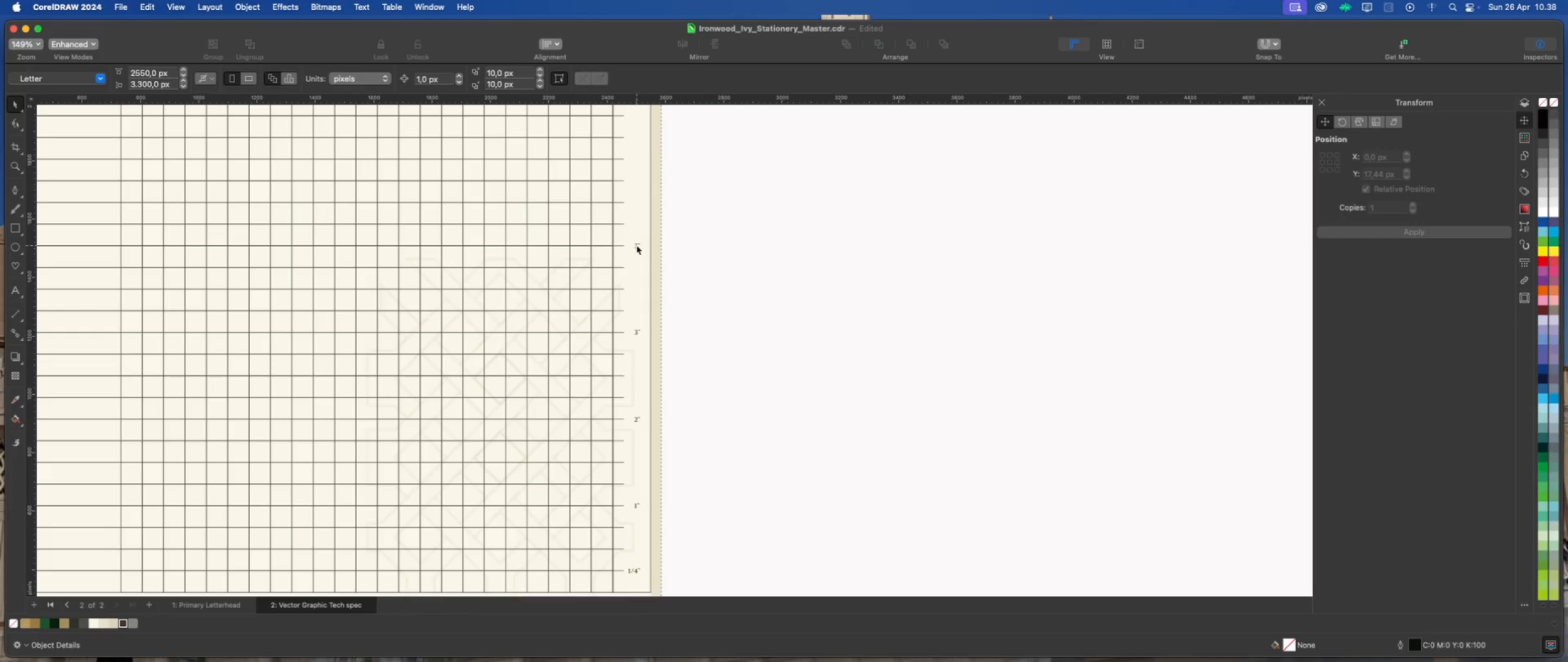 
double_click([636, 245])
 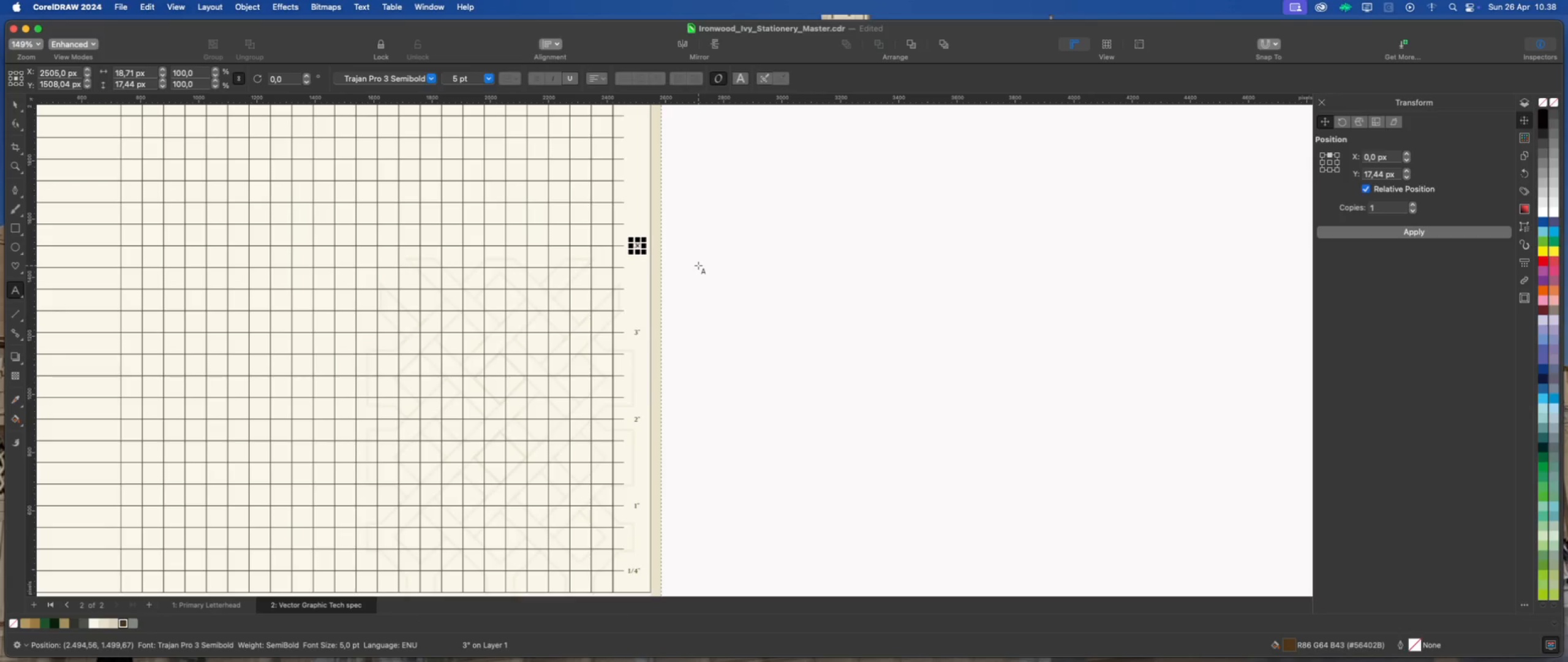 
key(ArrowRight)
 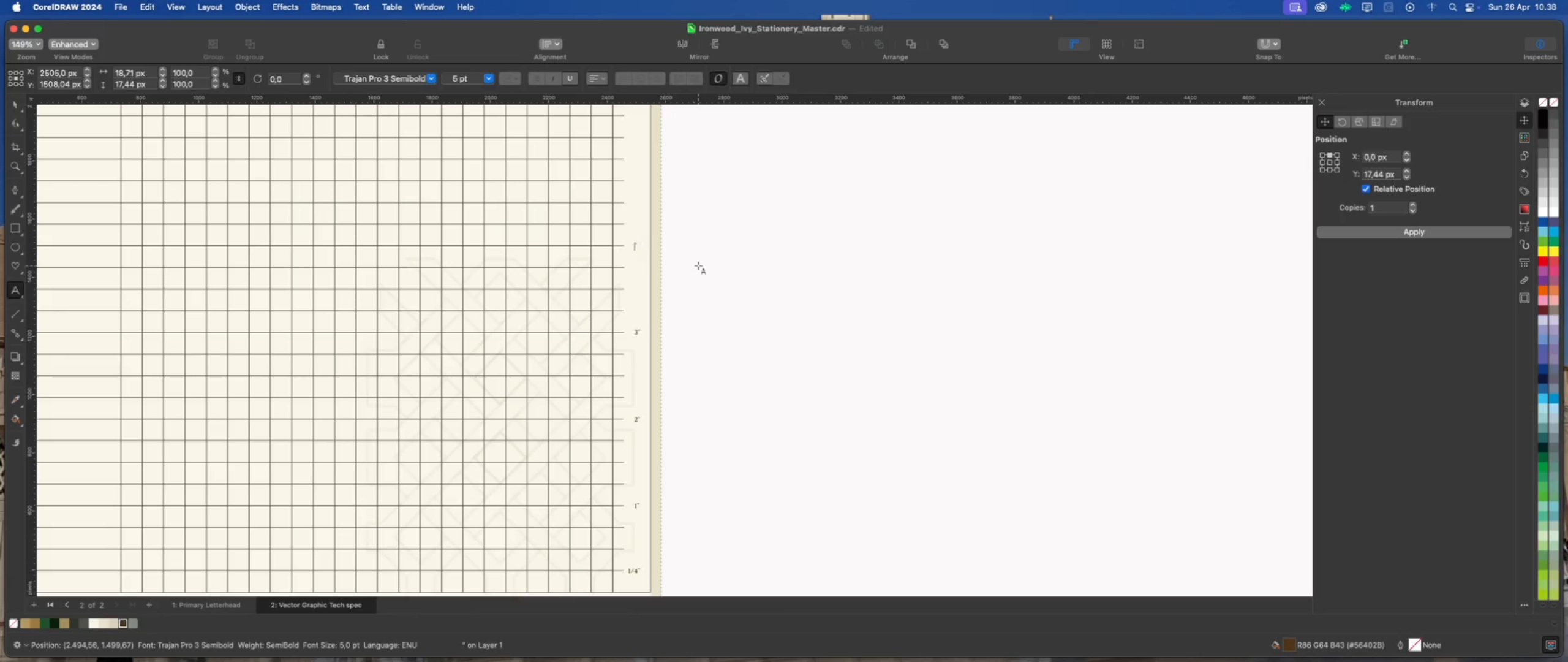 
key(Backspace)
 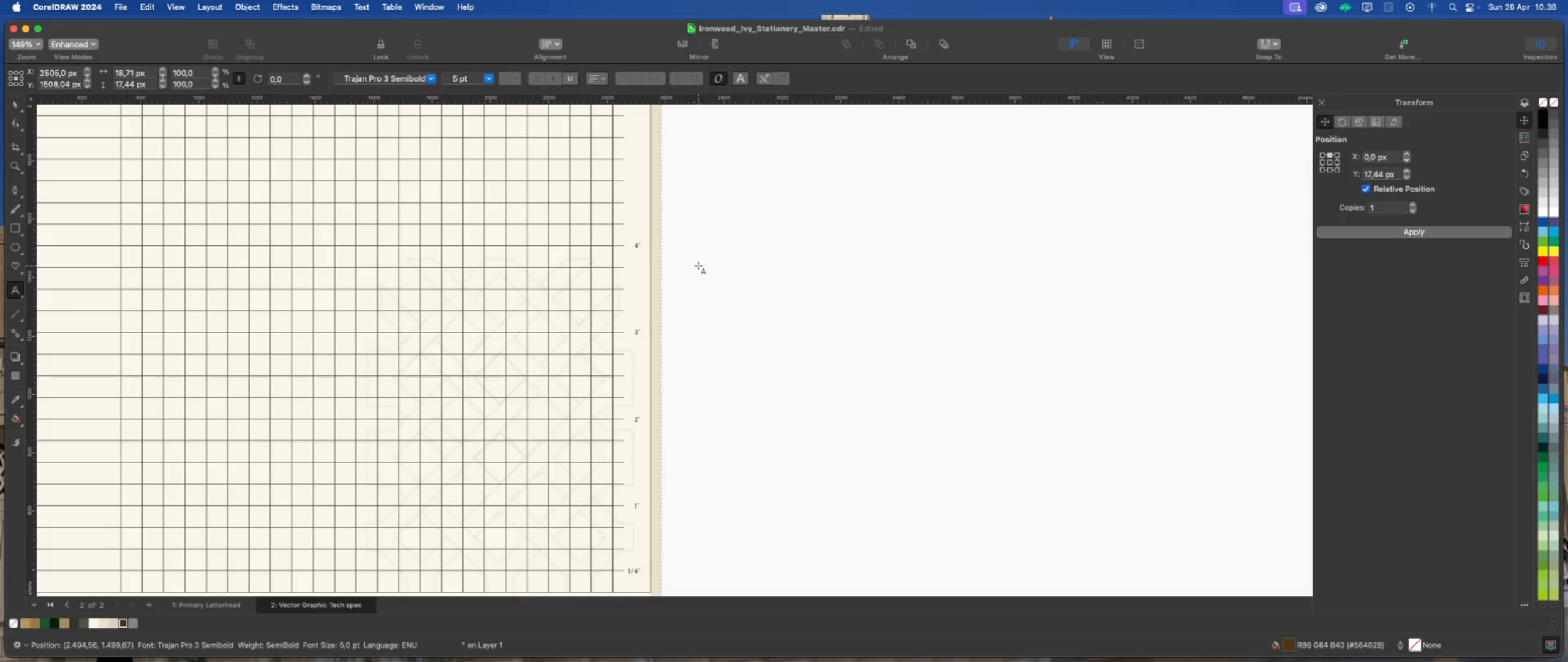 
key(4)
 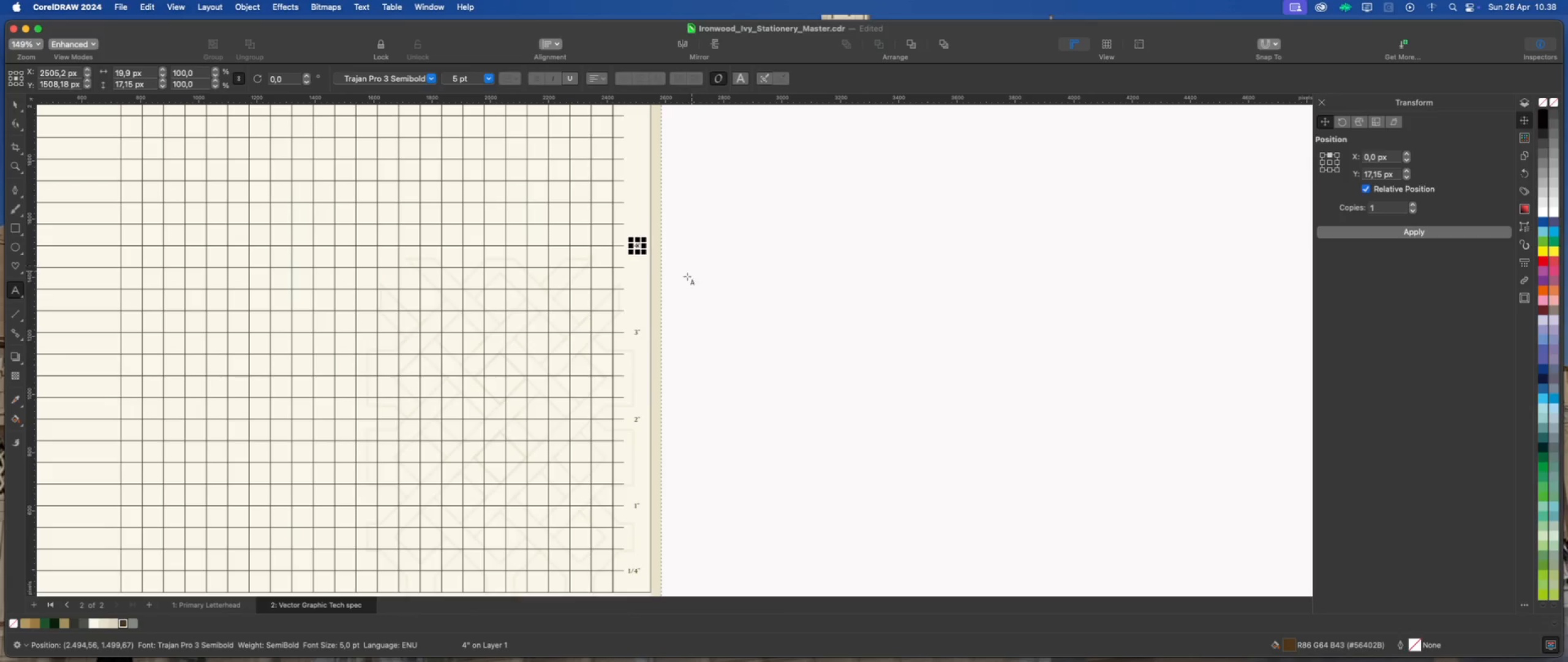 
scroll: coordinate [642, 368], scroll_direction: down, amount: 2.0
 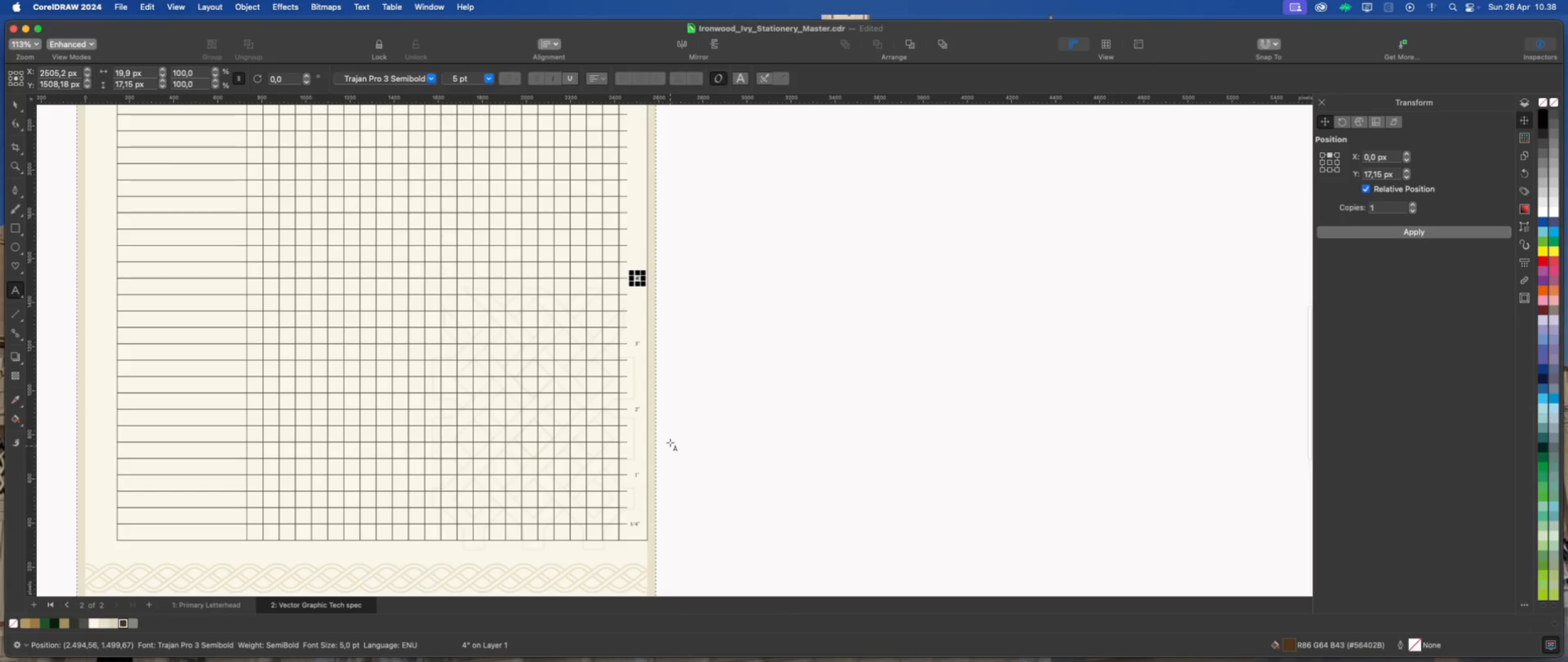 
scroll: coordinate [652, 275], scroll_direction: up, amount: 3.0
 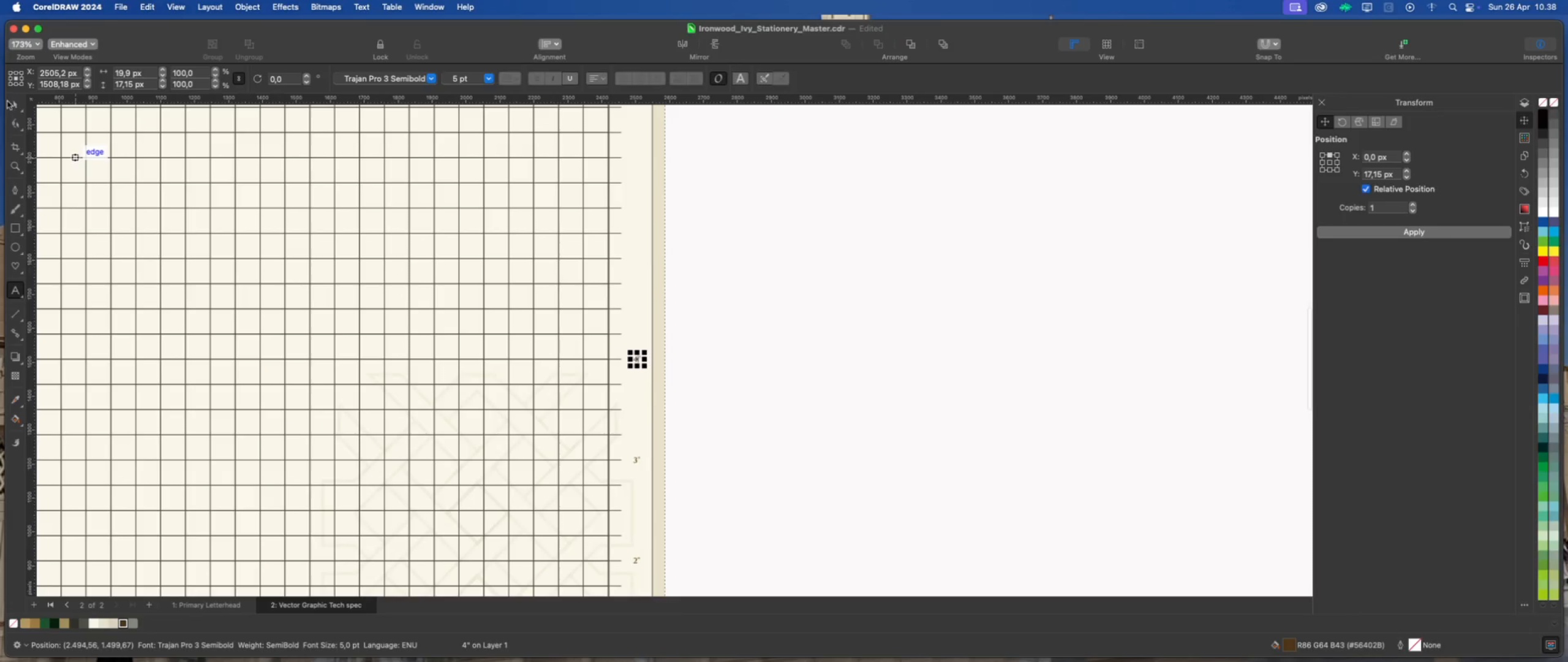 
left_click([12, 102])
 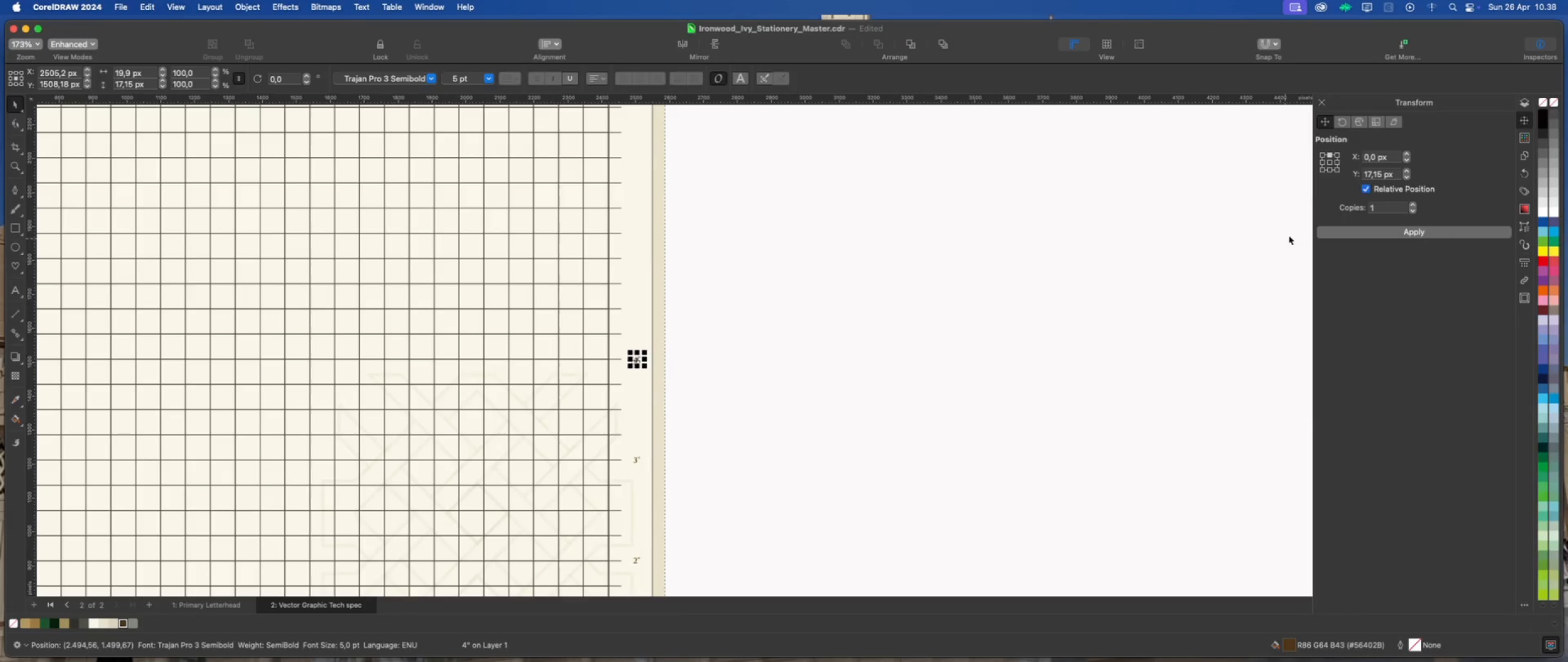 
left_click([1340, 234])
 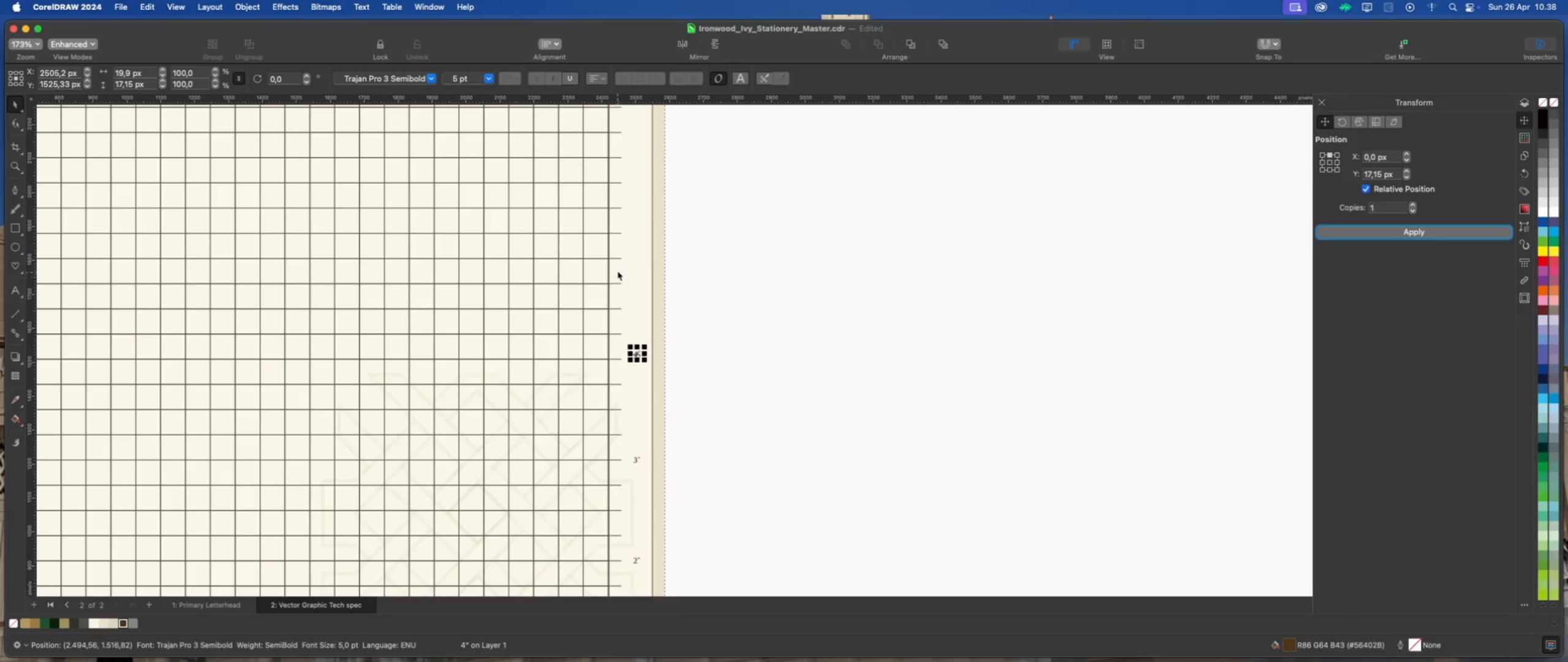 
hold_key(key=ShiftLeft, duration=0.55)
left_click([617, 259])
 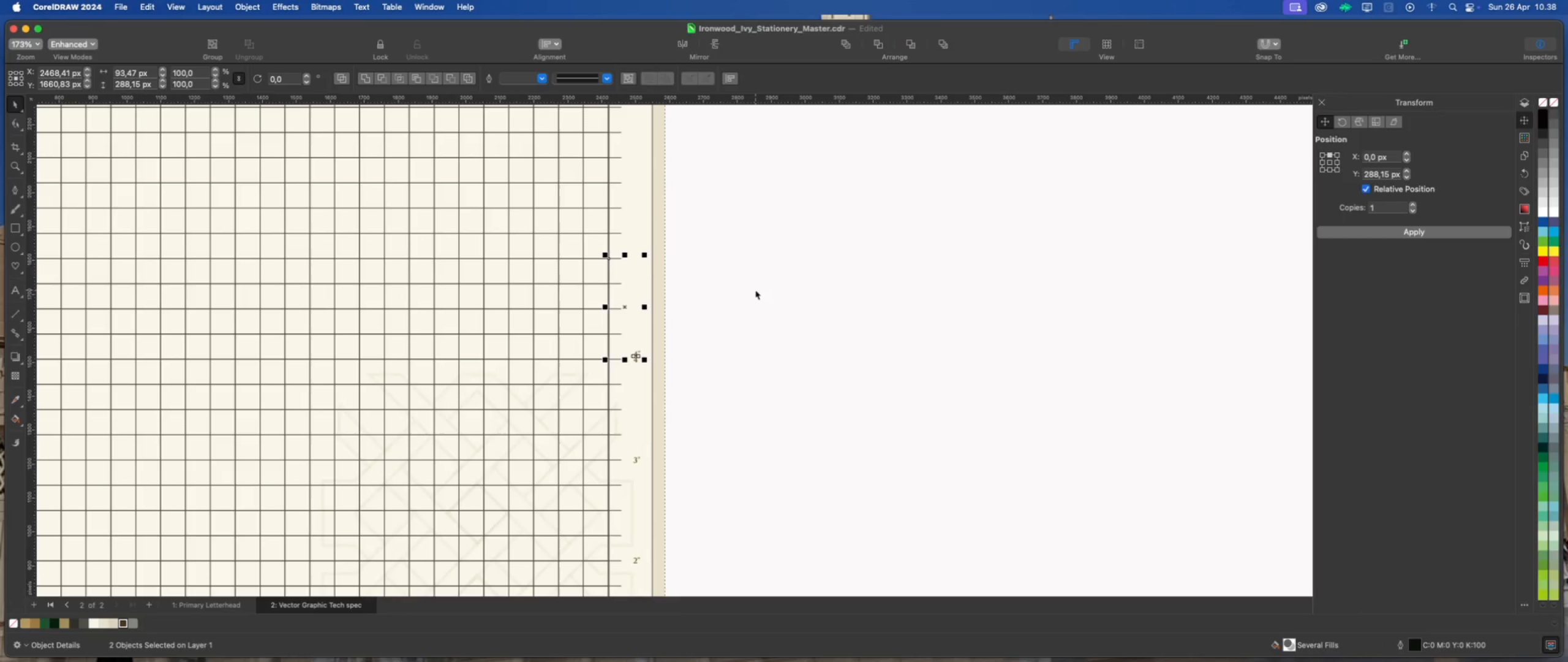 
key(Shift+E)
 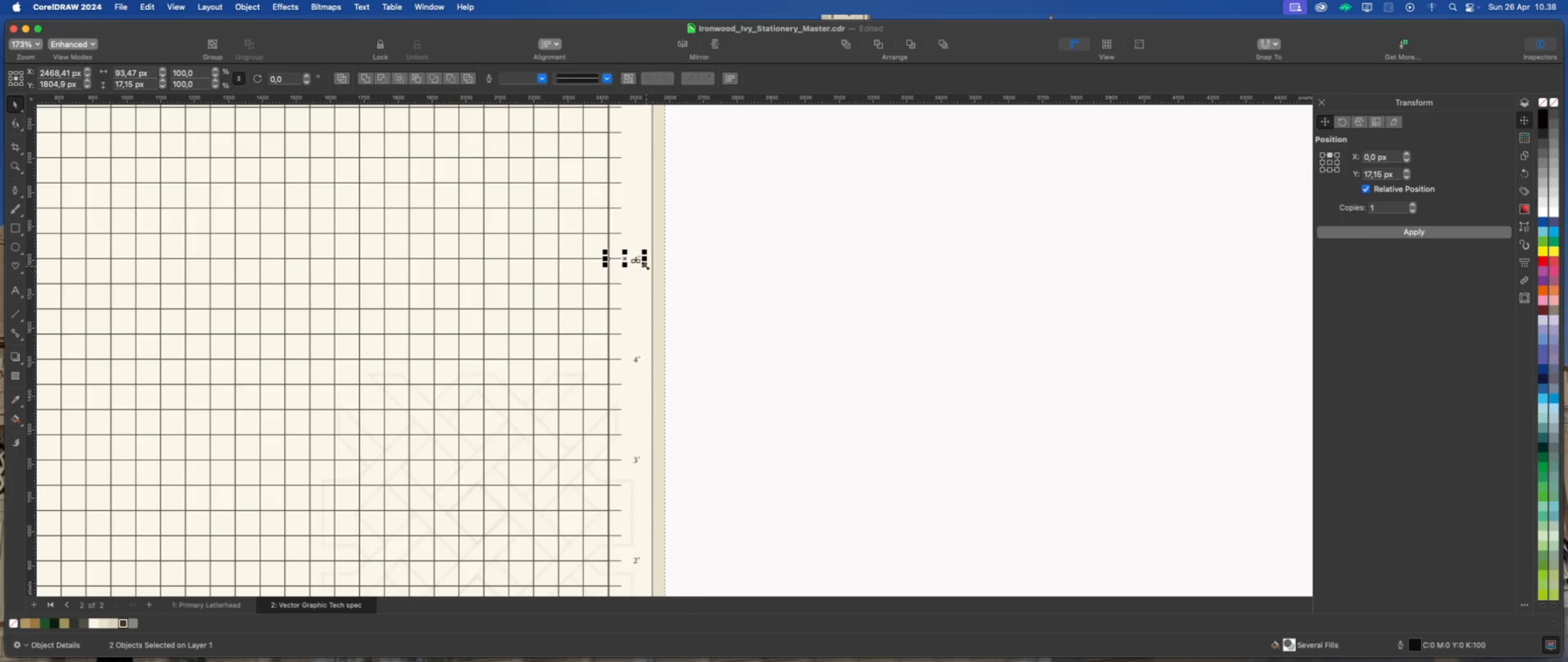 
left_click([720, 272])
 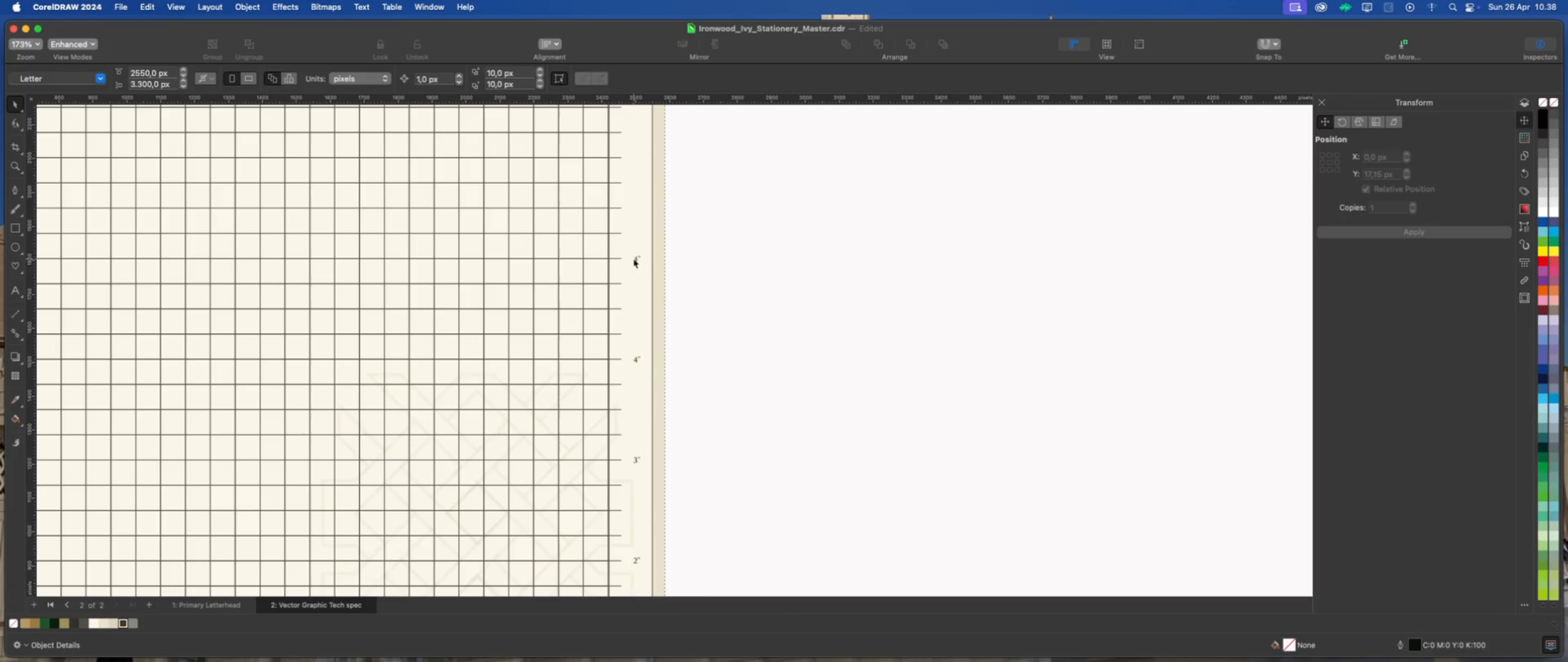 
double_click([633, 259])
 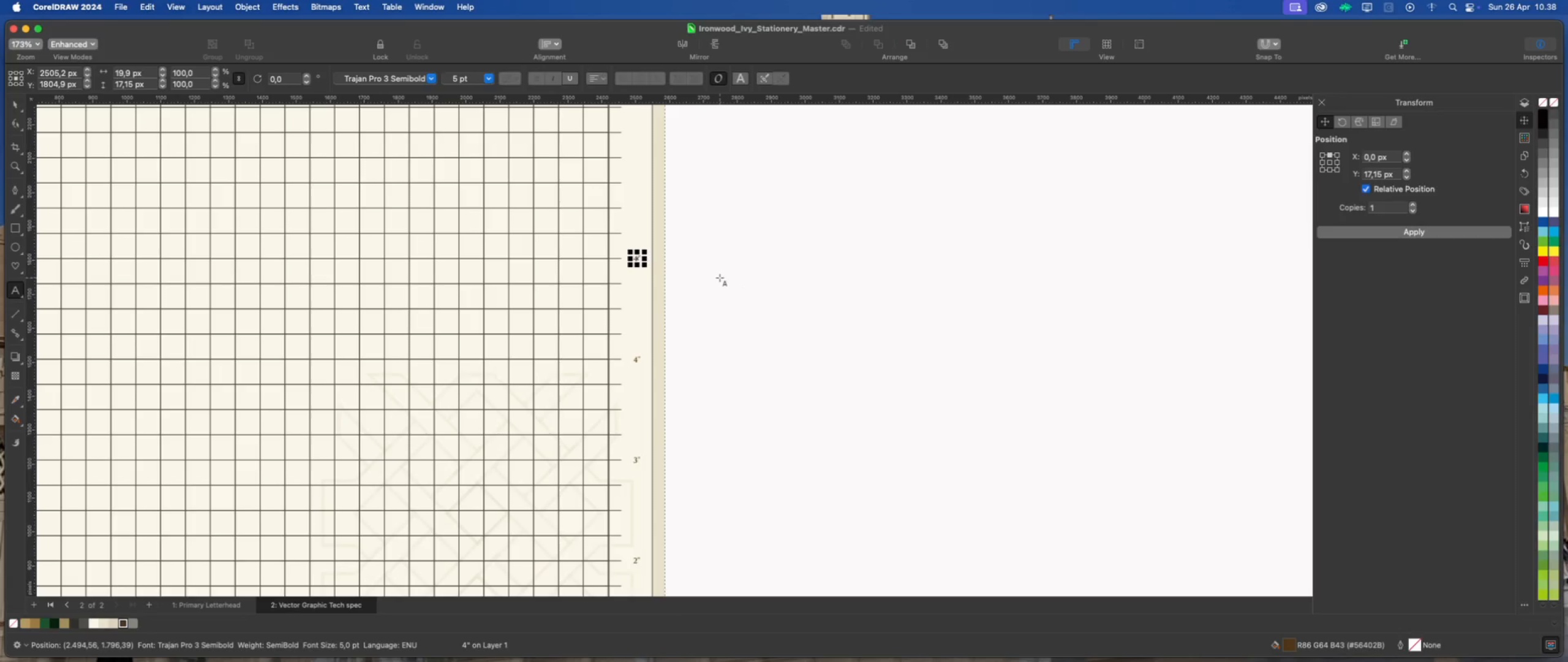 
key(ArrowRight)
 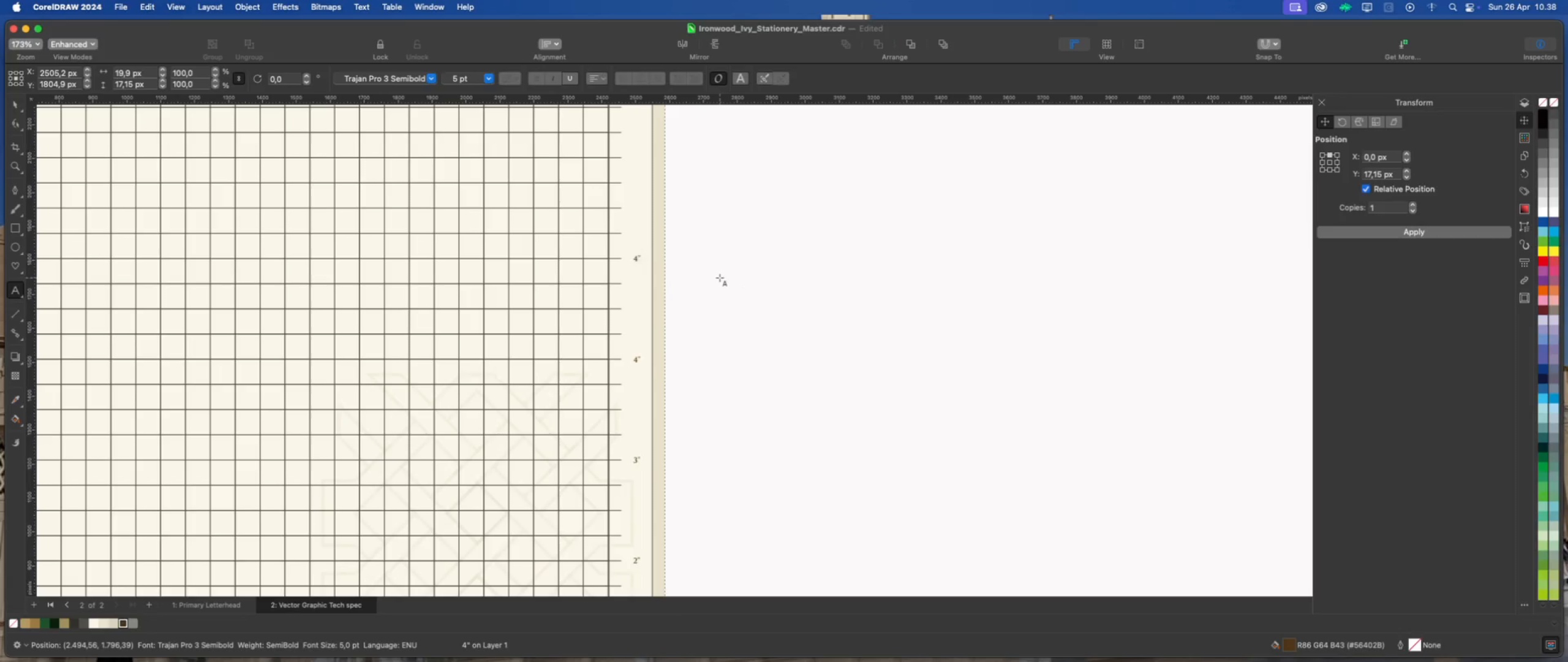 
key(Backspace)
 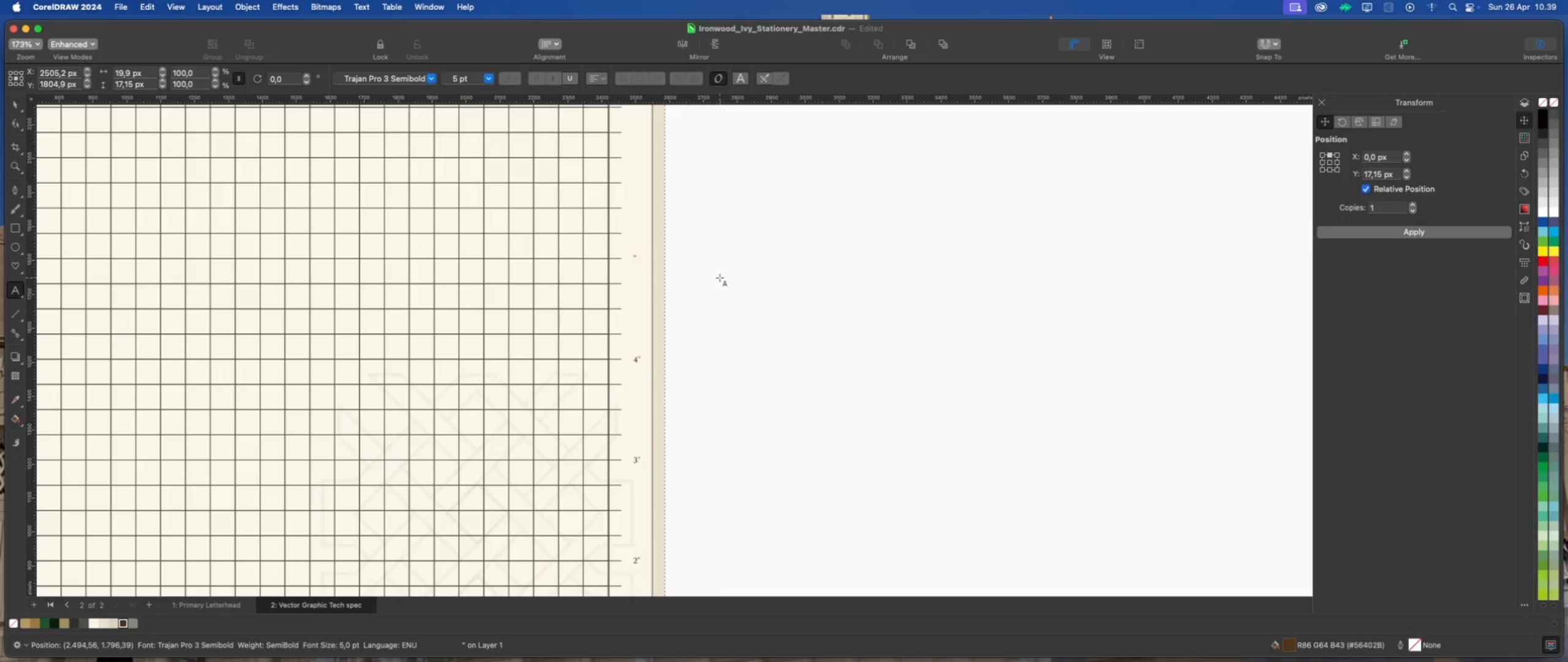 
key(5)
 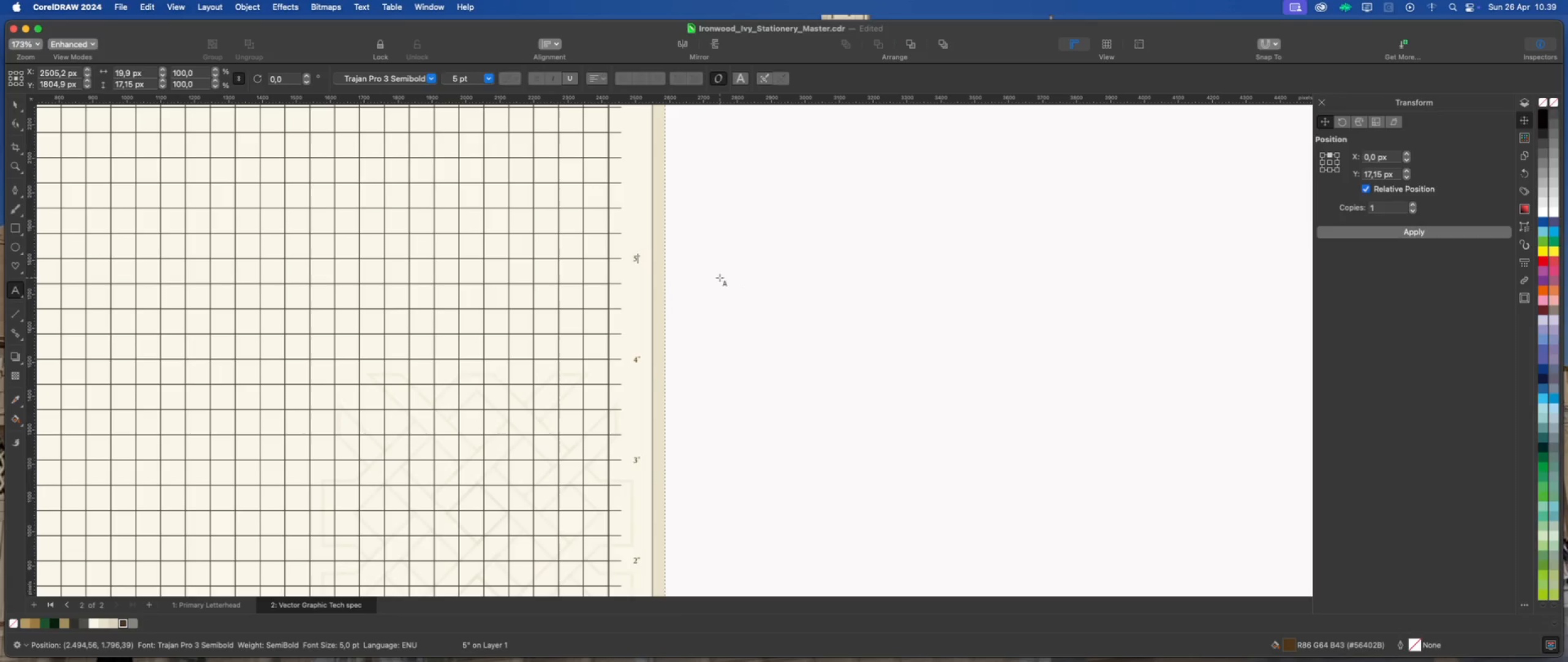 
scroll: coordinate [573, 360], scroll_direction: down, amount: 3.0
 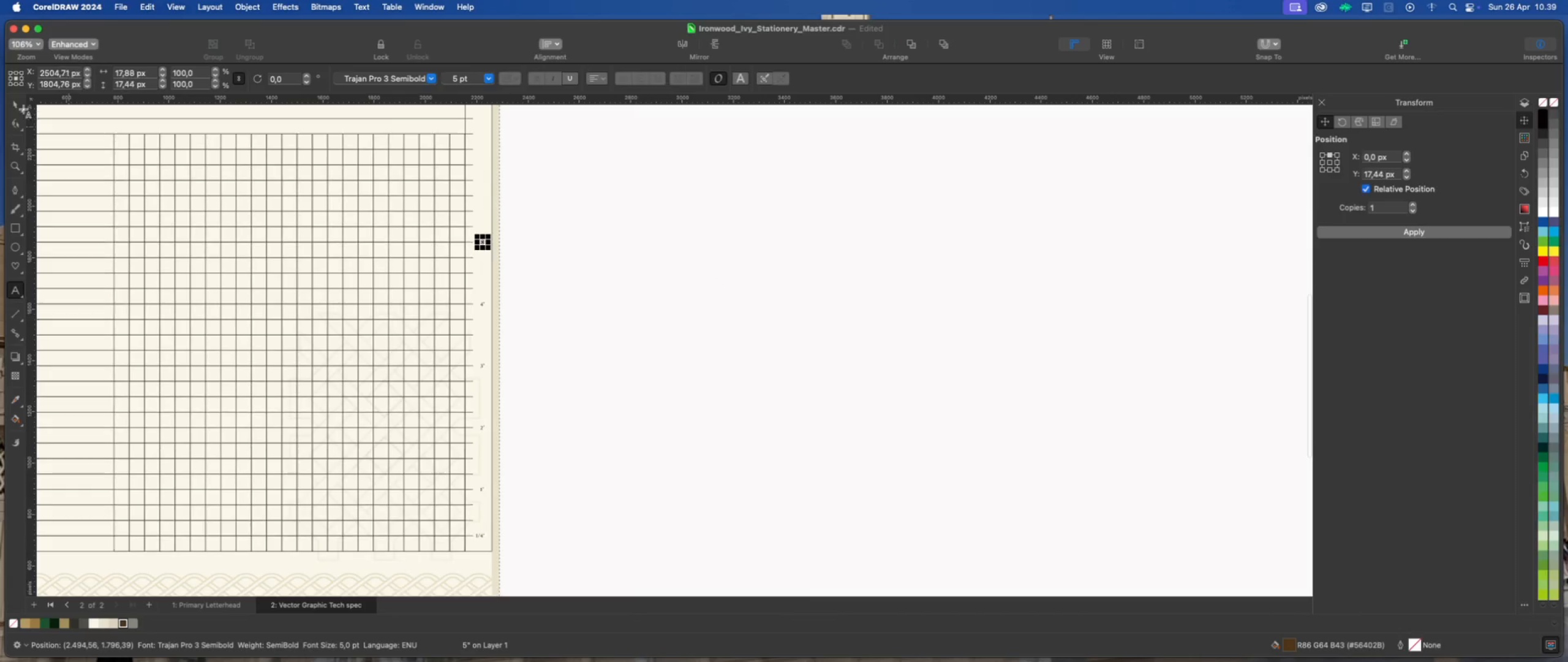 
left_click([17, 106])
 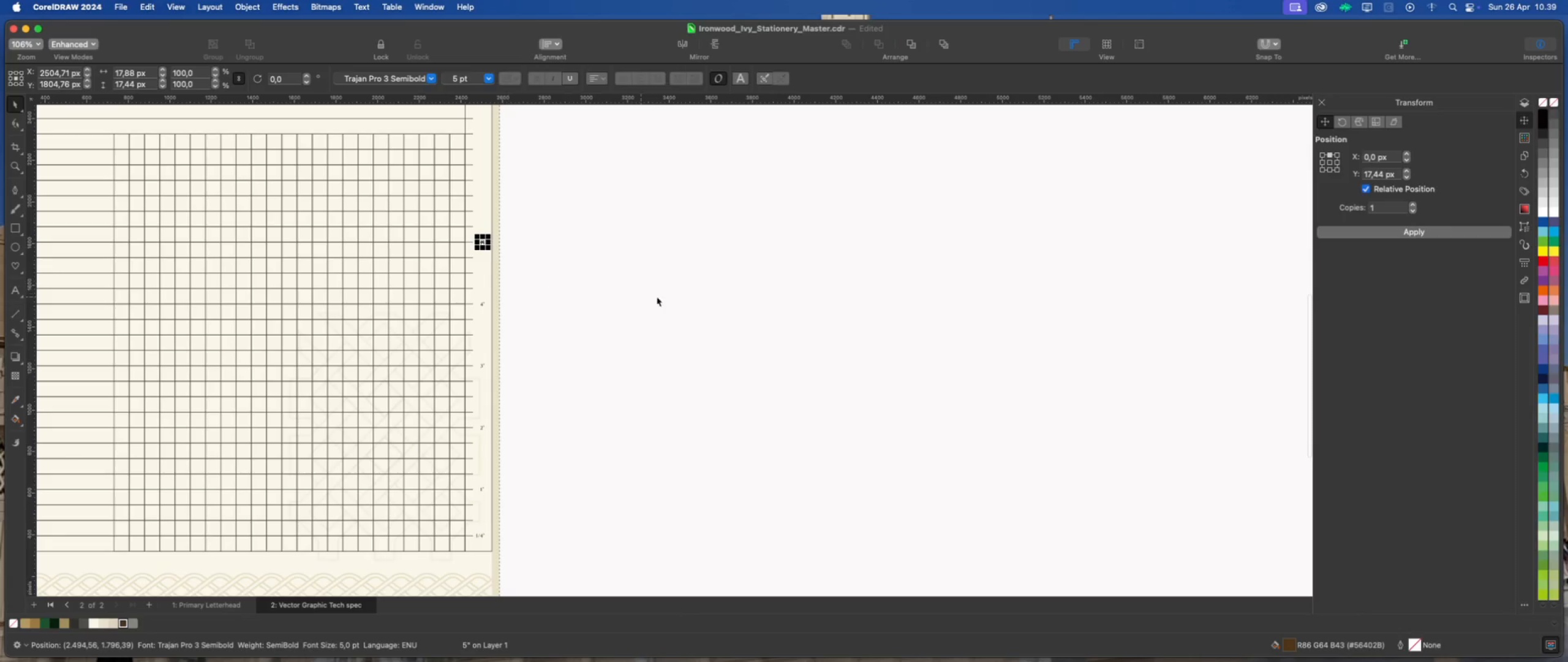 
left_click([663, 294])
 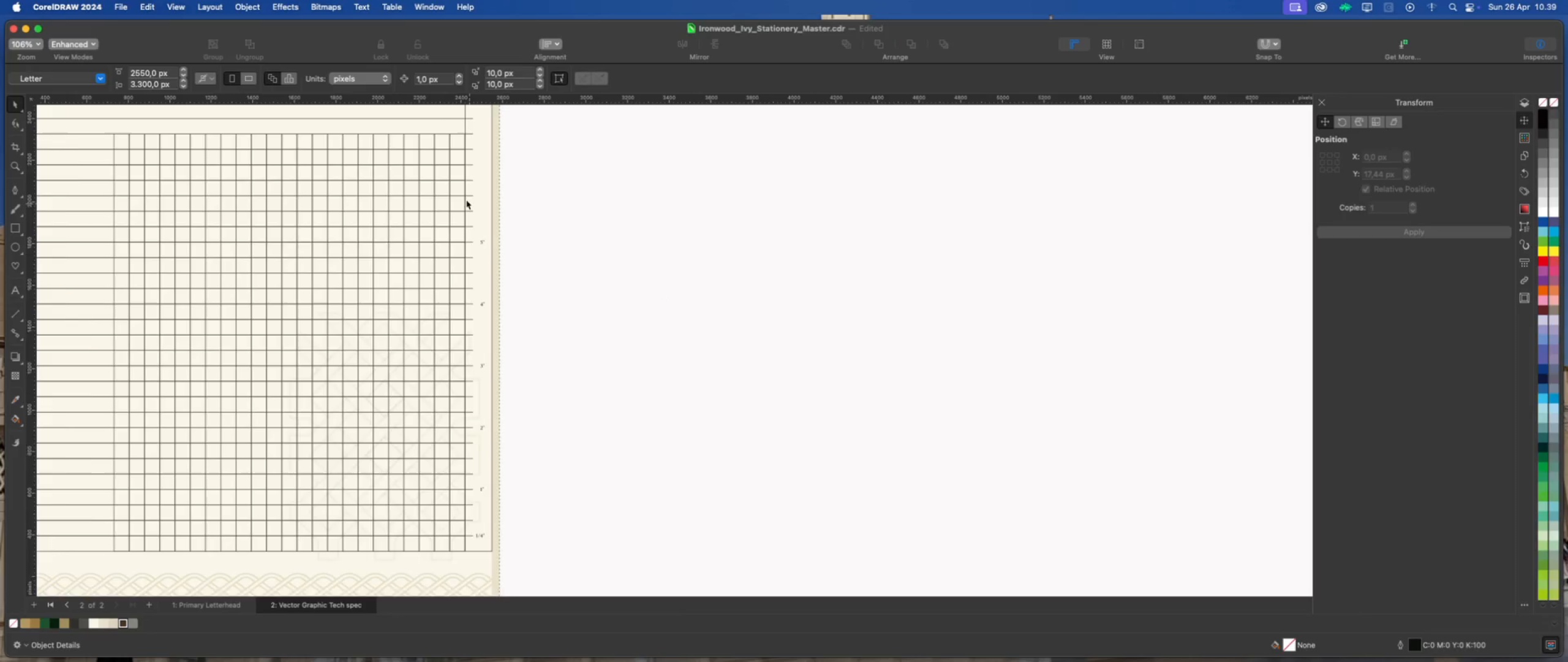 
scroll: coordinate [448, 185], scroll_direction: up, amount: 6.0
 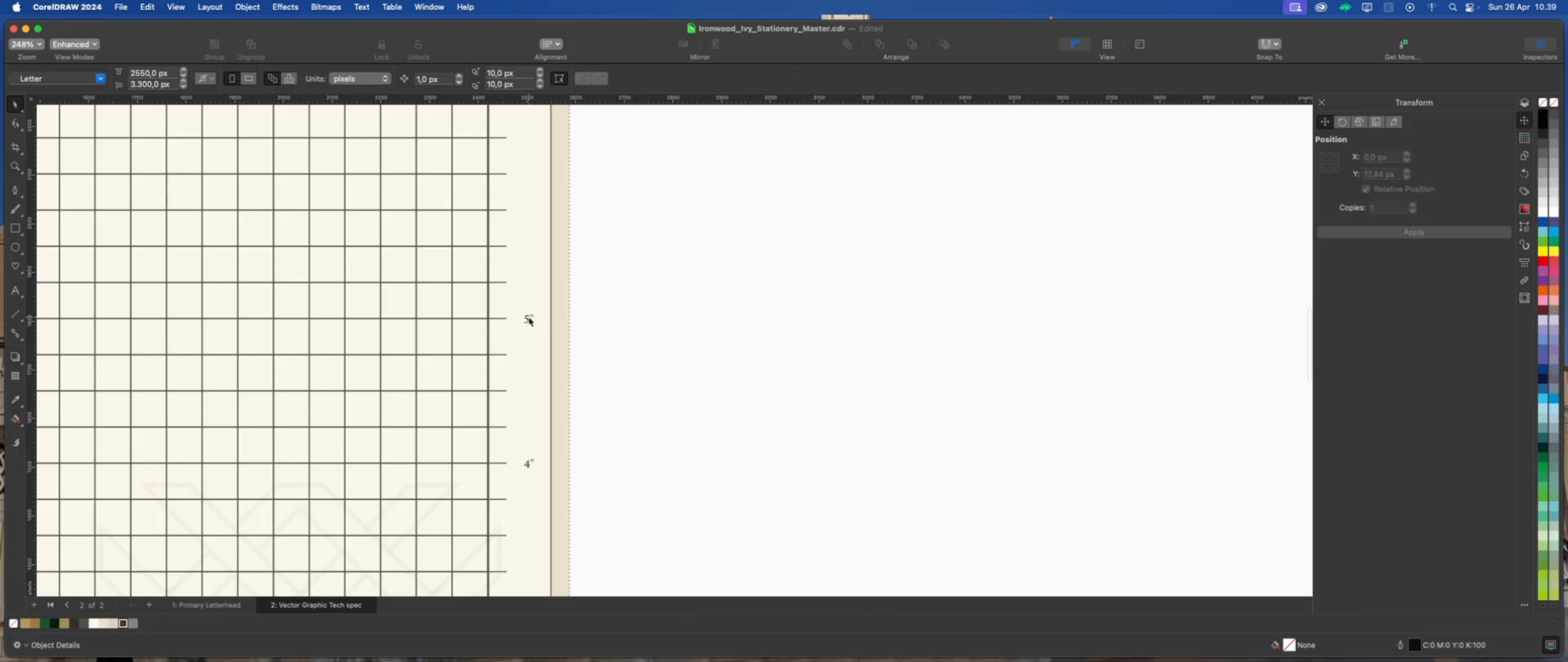 
left_click([527, 318])
 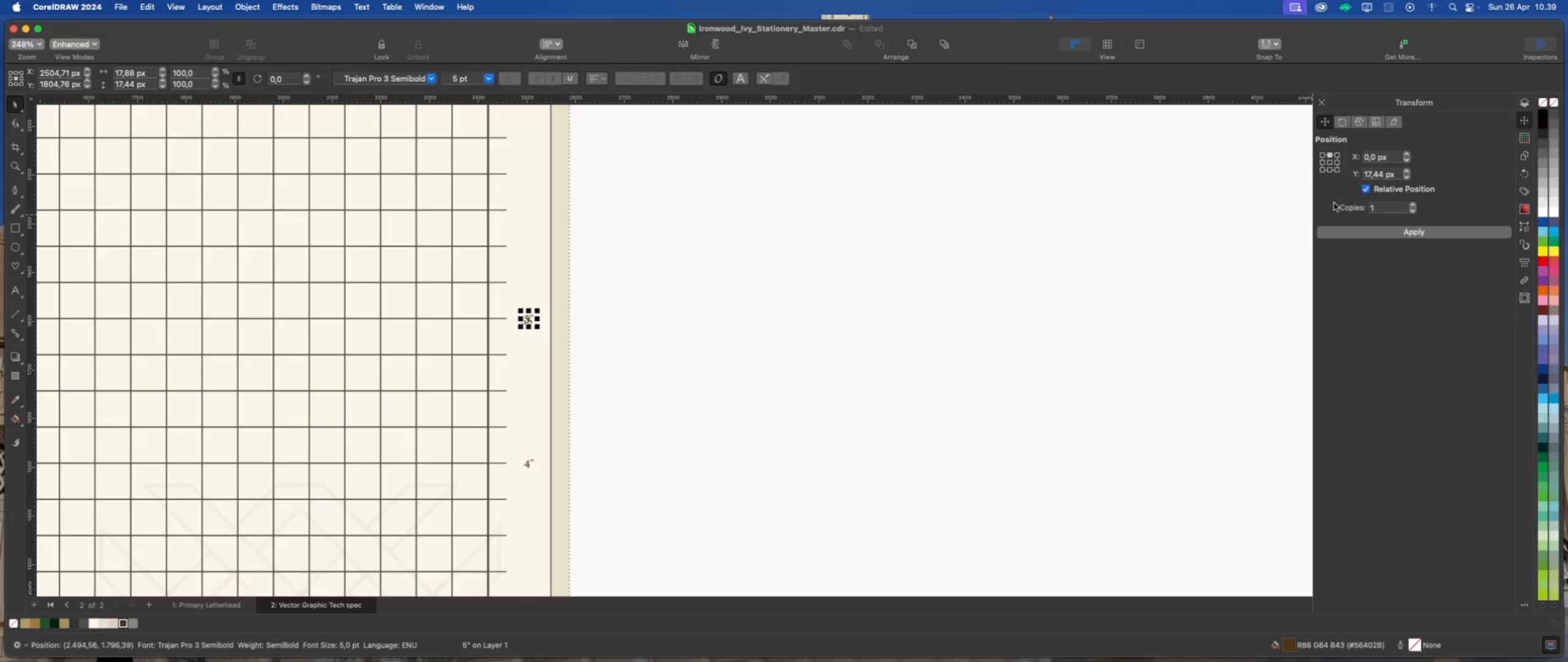 
left_click([1347, 235])
 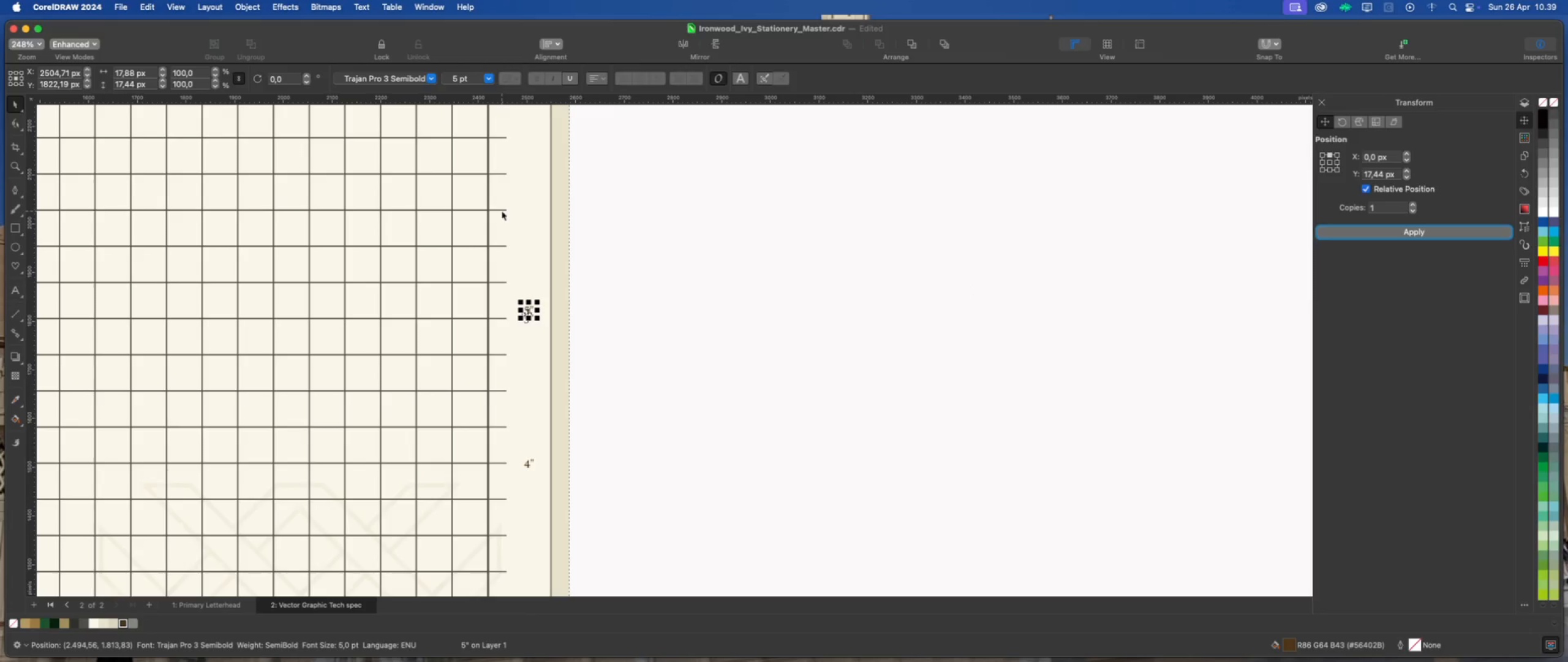 
hold_key(key=ShiftLeft, duration=0.94)
left_click([502, 173])
 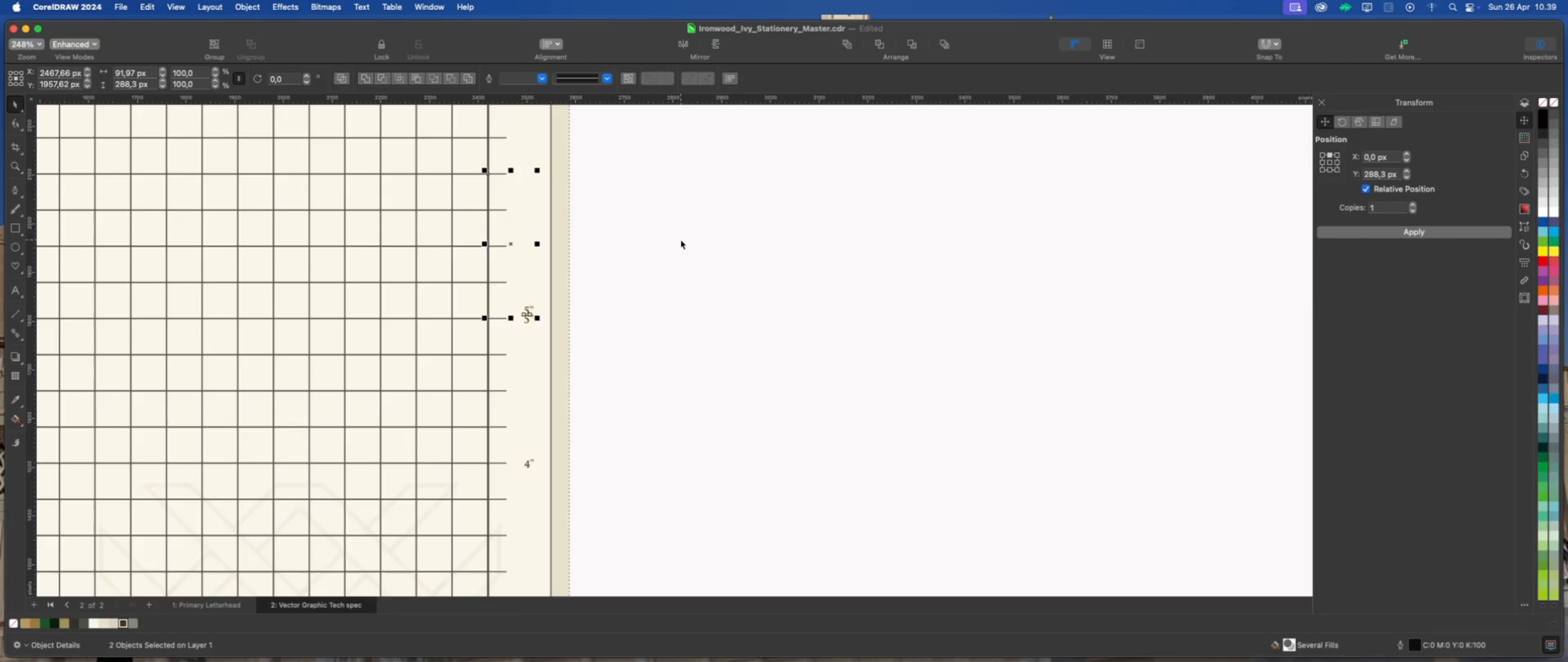 
key(Shift+E)
 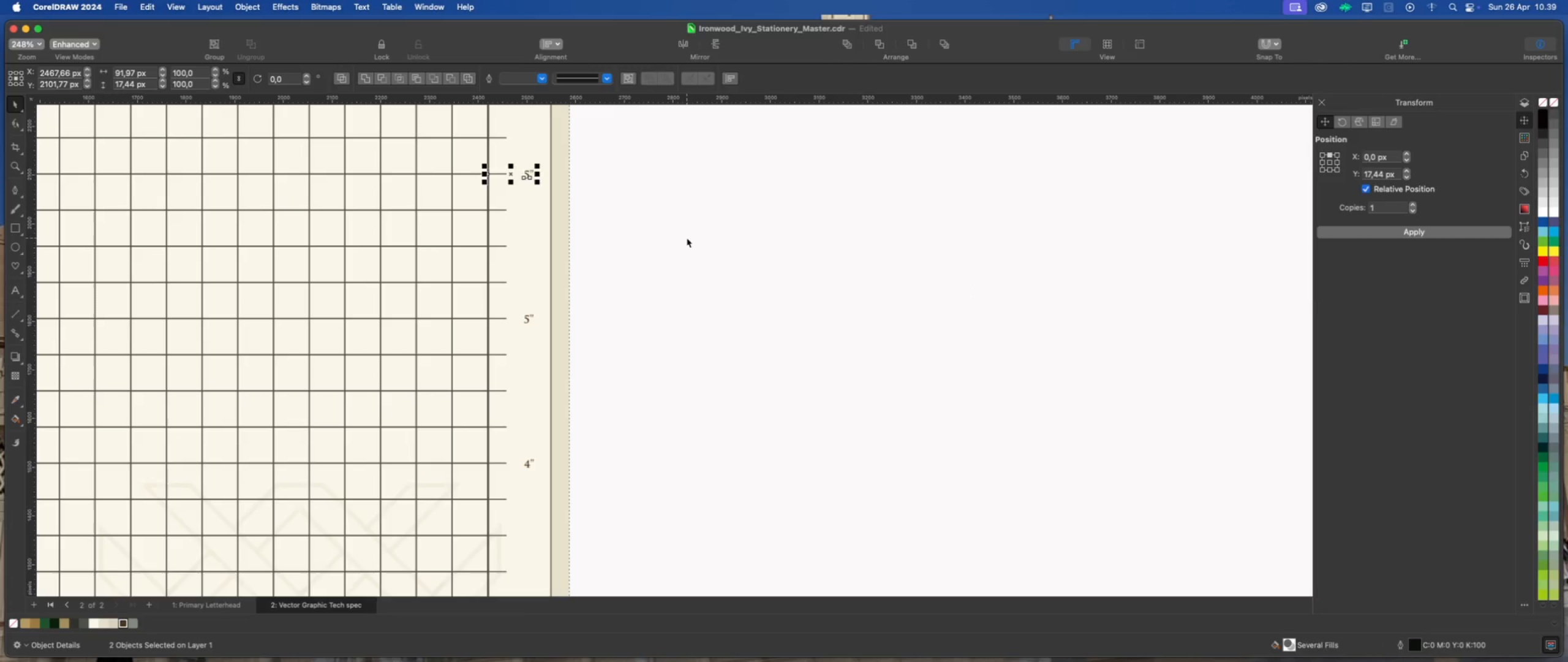 
left_click([687, 238])
 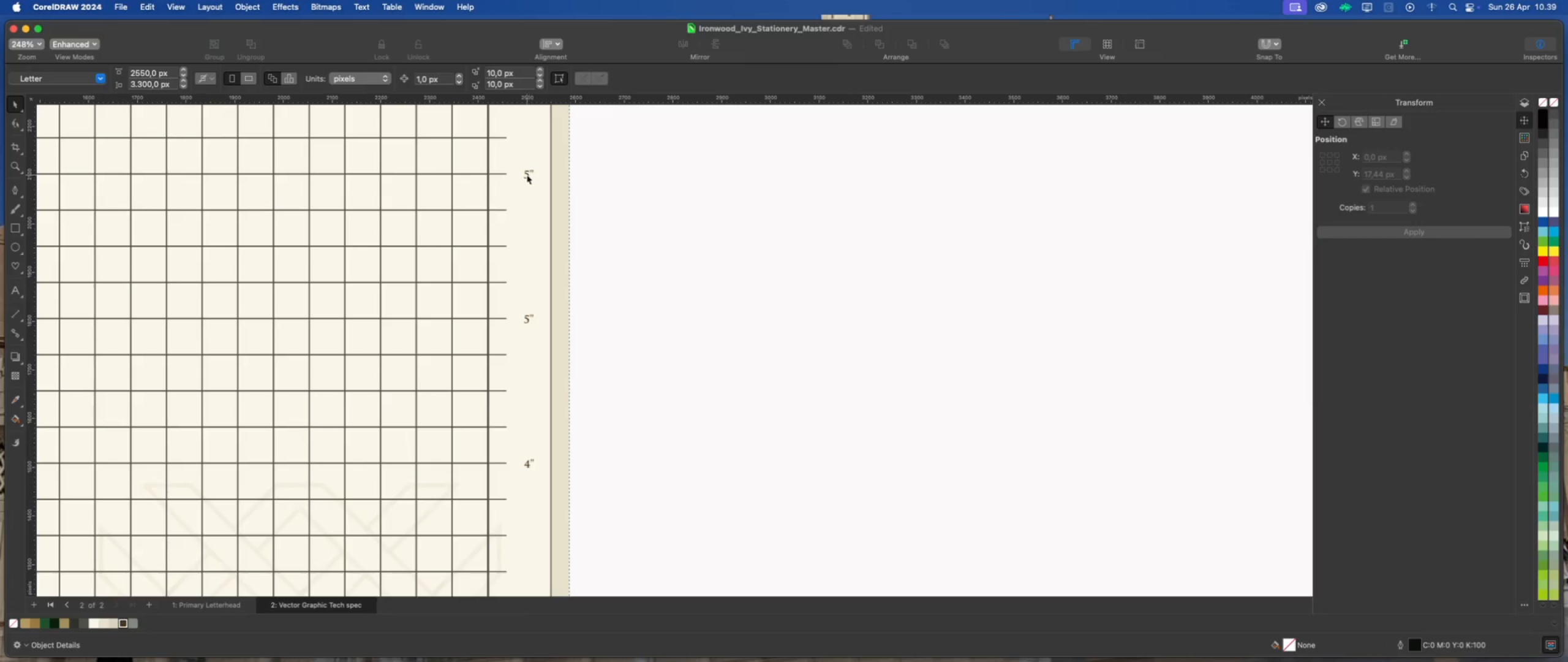 
double_click([527, 175])
 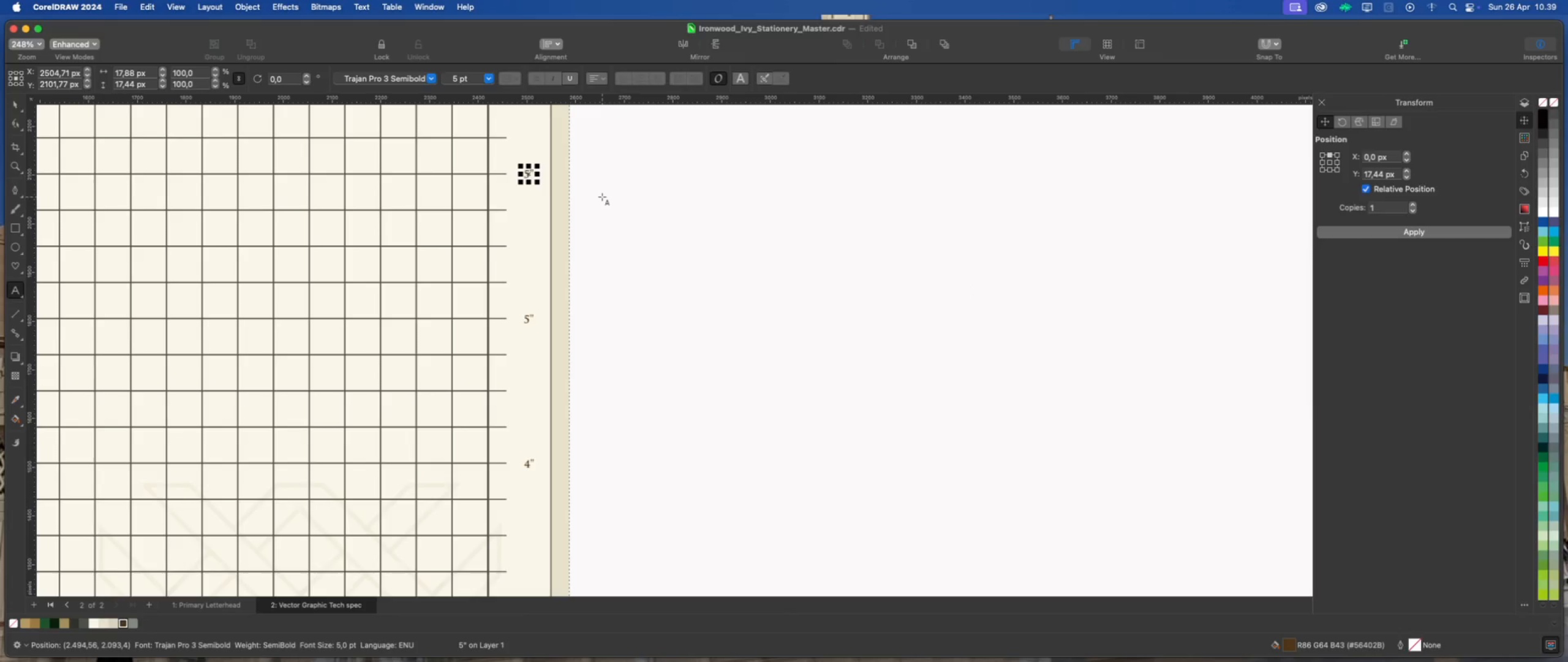 
key(ArrowRight)
 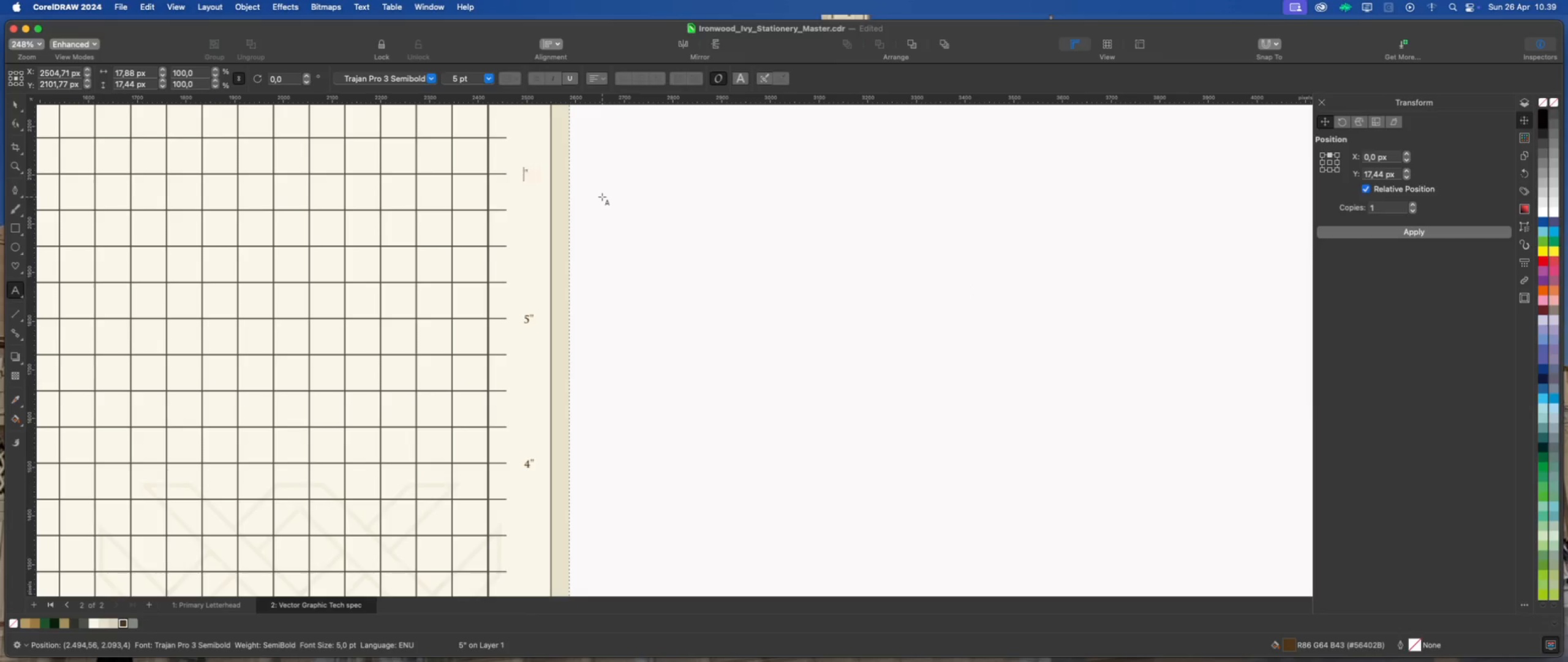 
key(Backspace)
 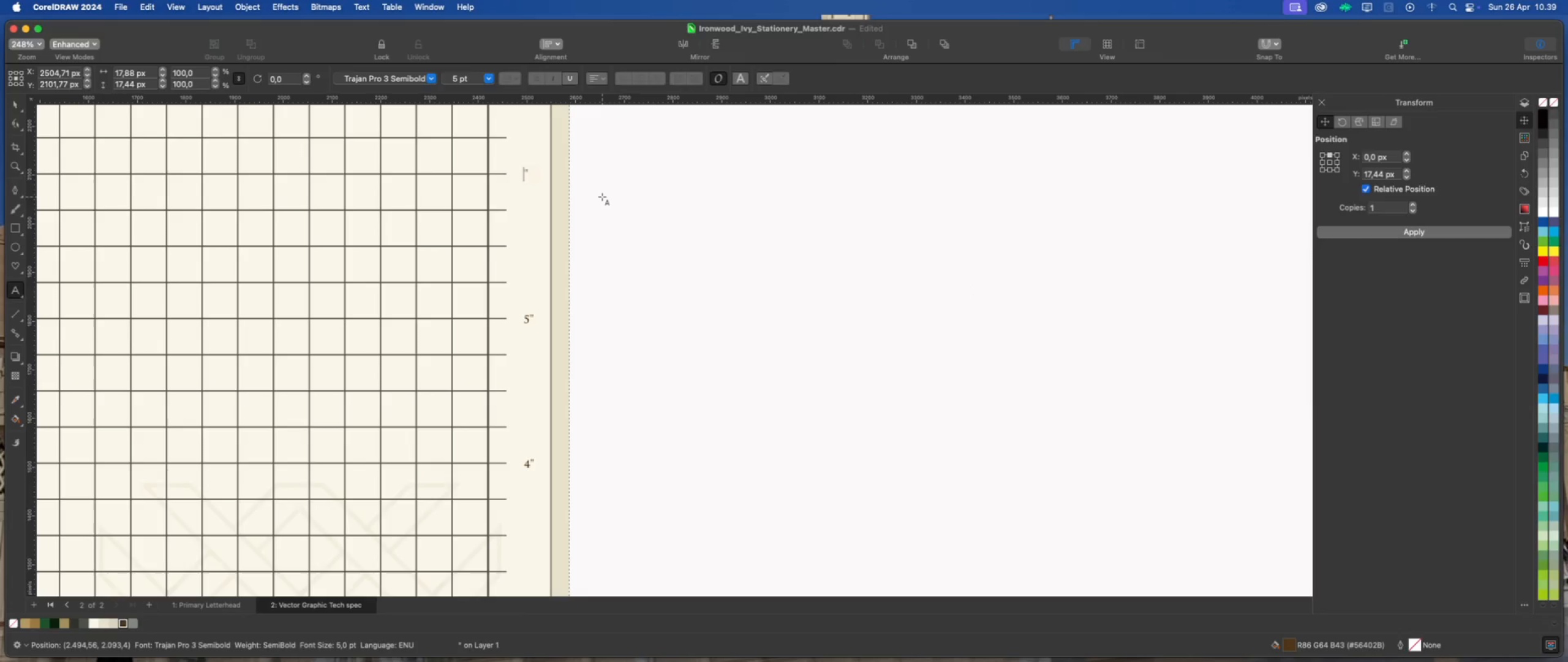 
key(6)
 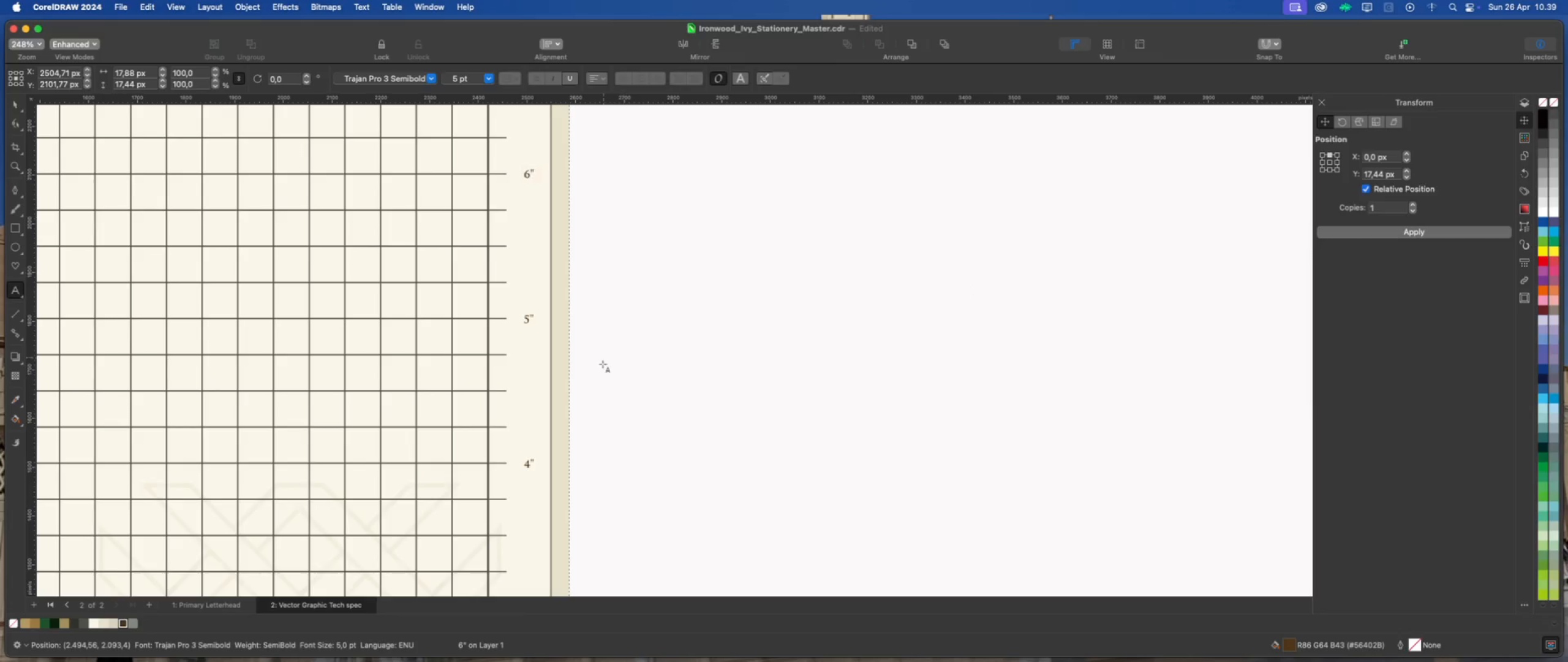 
scroll: coordinate [589, 447], scroll_direction: down, amount: 7.0
 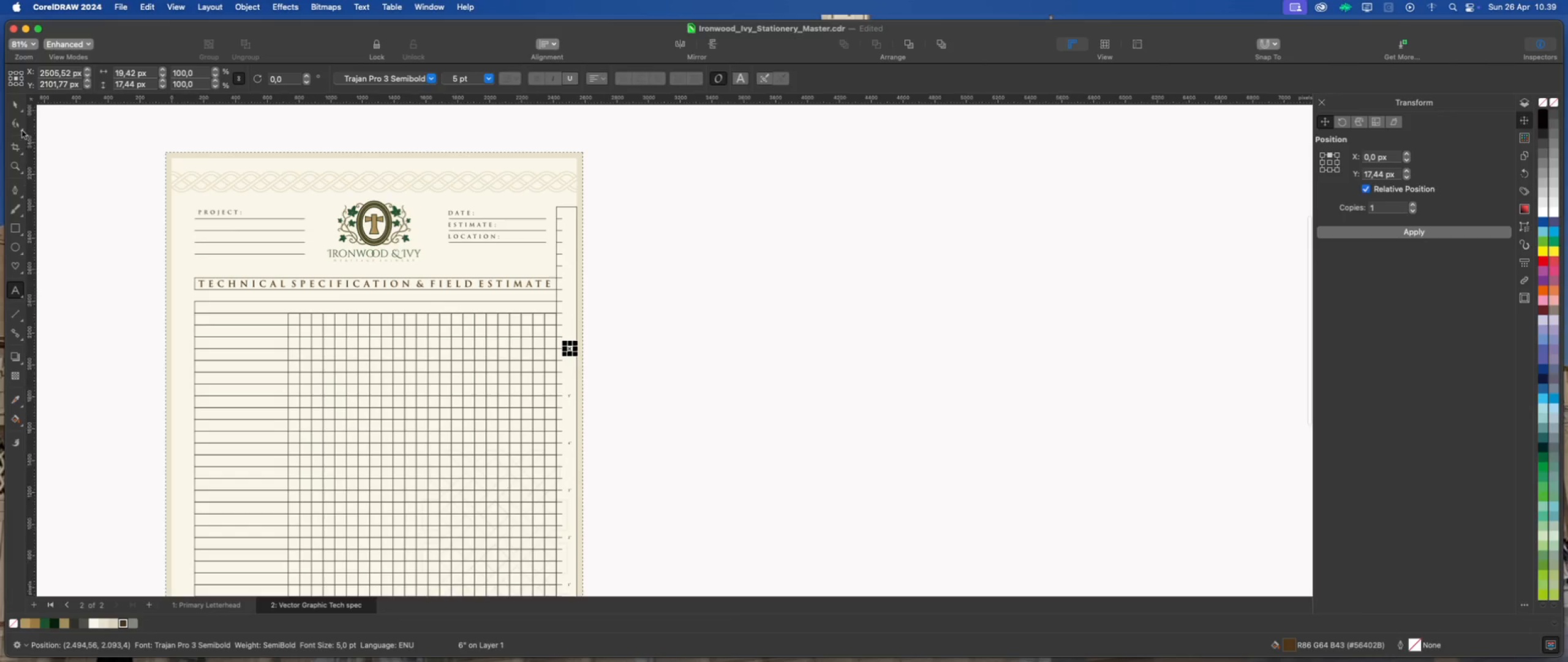 
left_click([15, 108])
 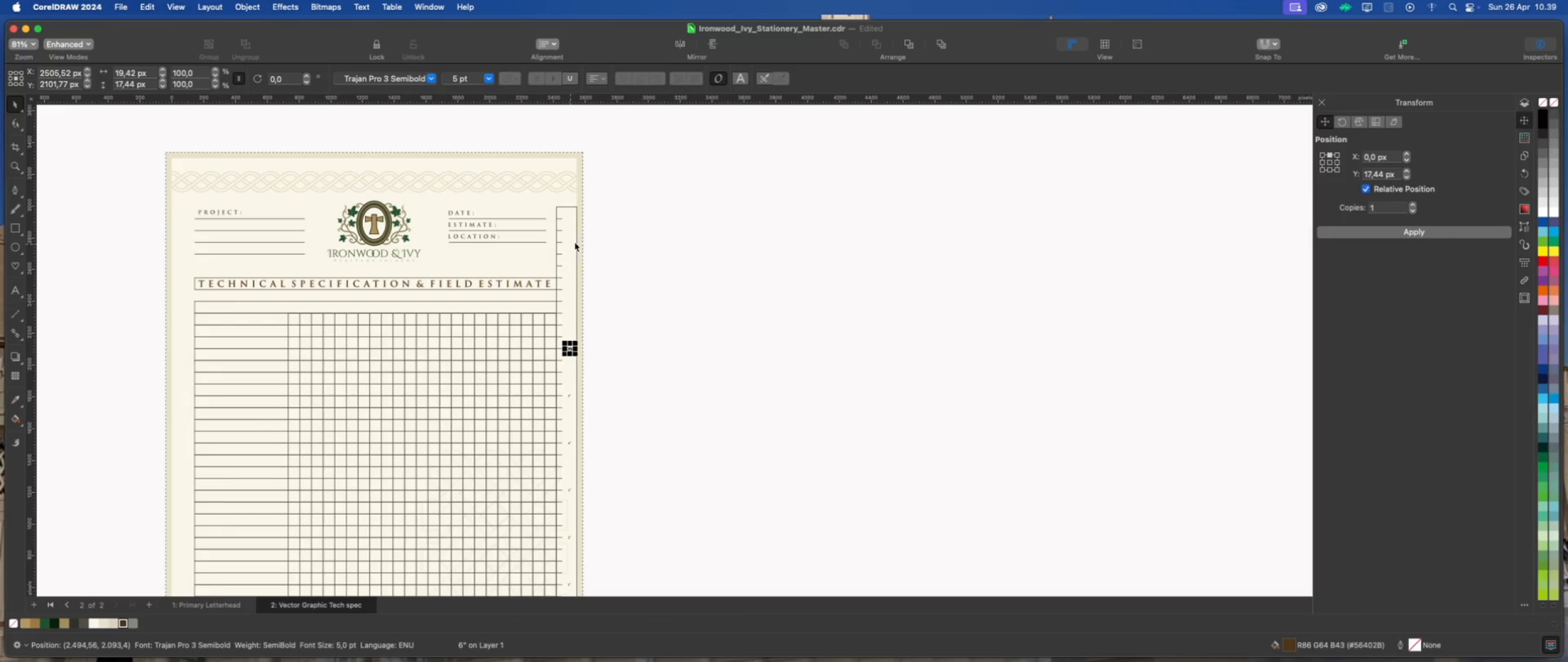 
scroll: coordinate [590, 228], scroll_direction: up, amount: 3.0
 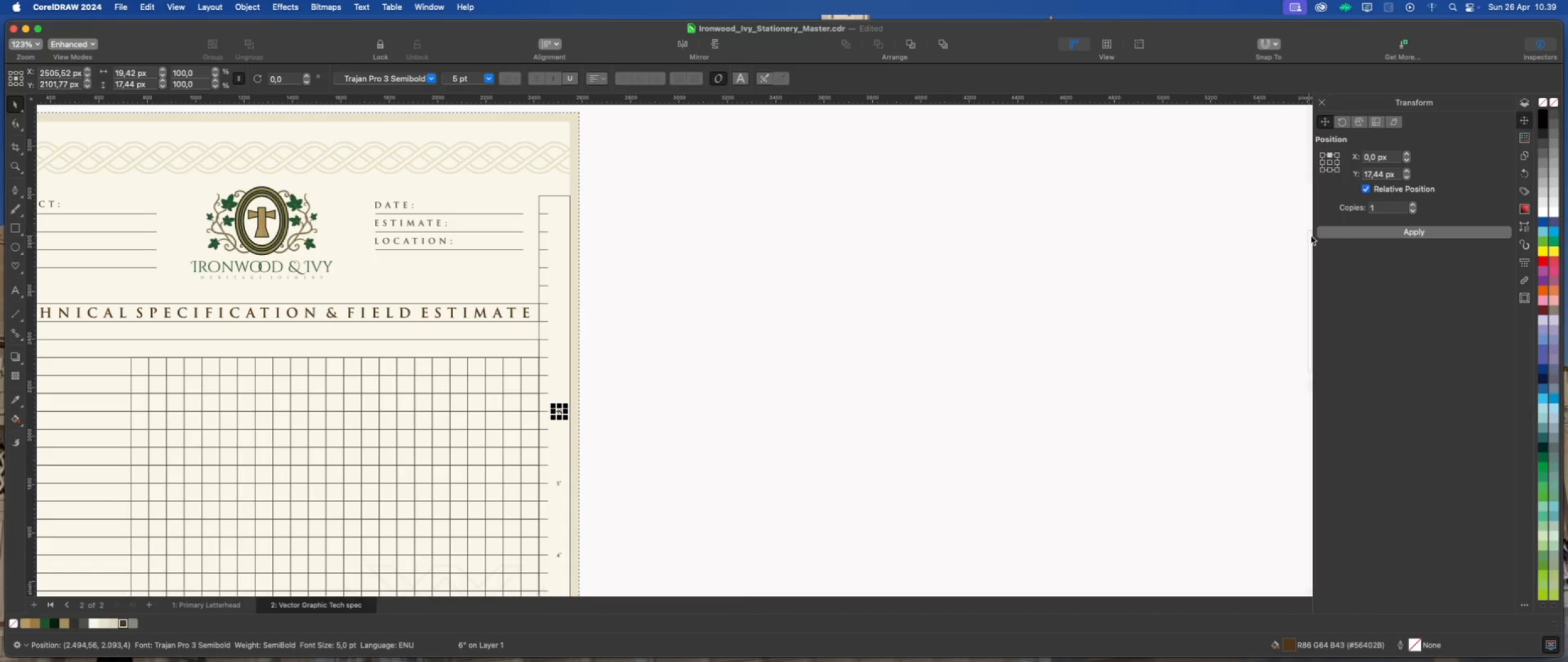 
left_click([1329, 235])
 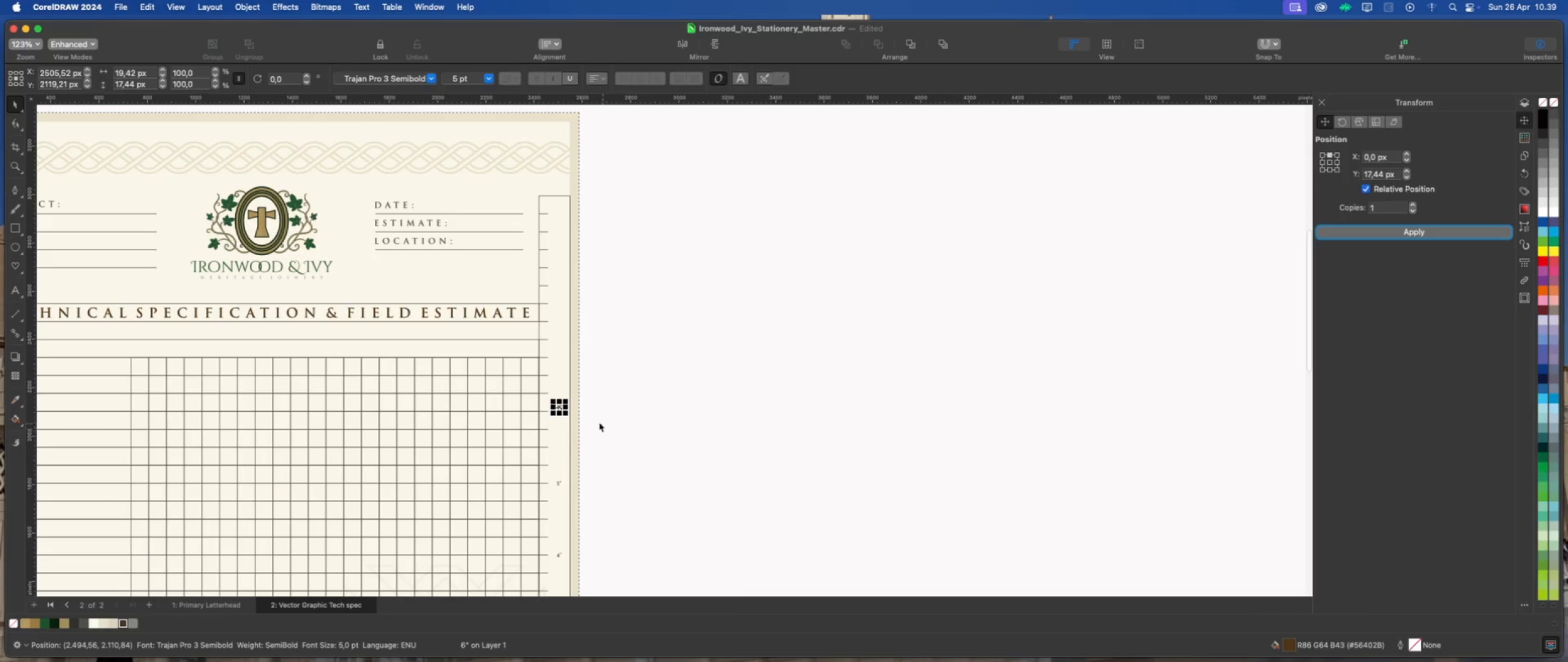 
scroll: coordinate [556, 382], scroll_direction: up, amount: 3.0
 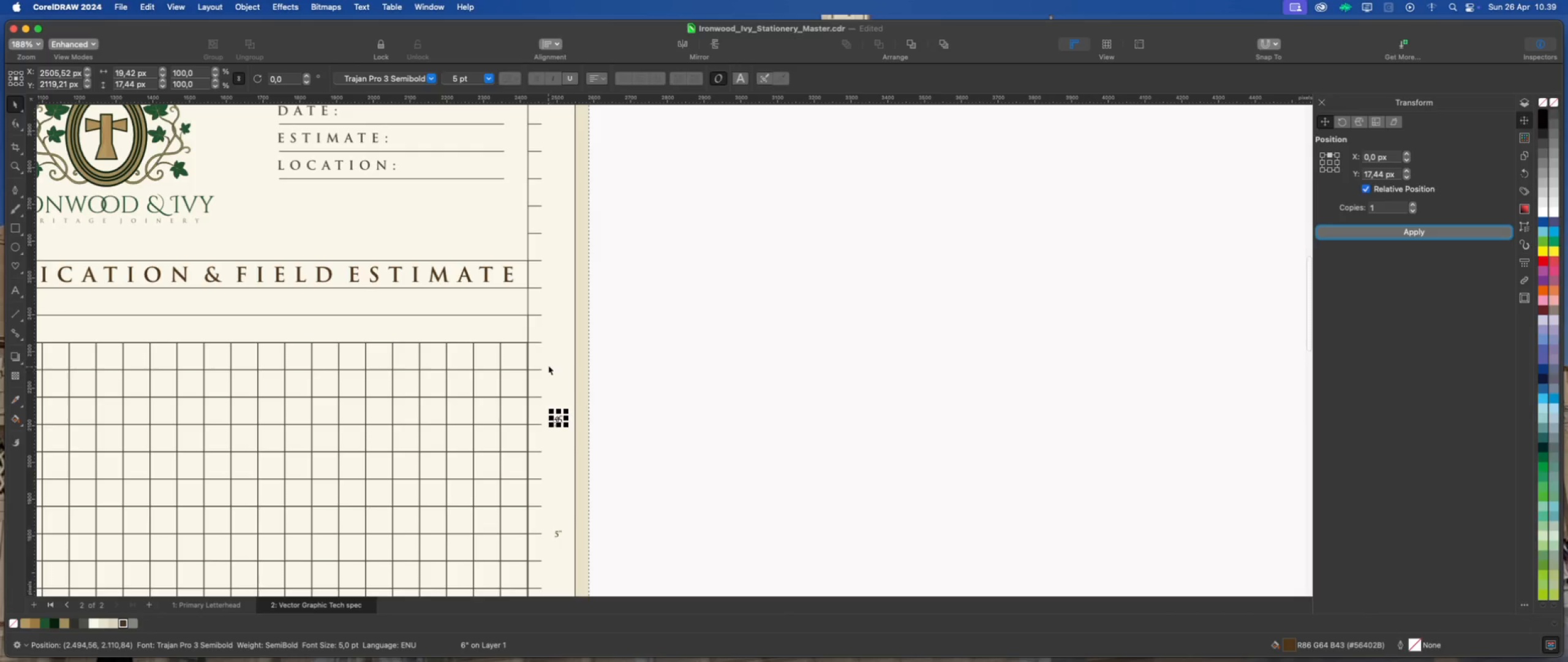 
hold_key(key=ShiftLeft, duration=0.92)
left_click([538, 315])
 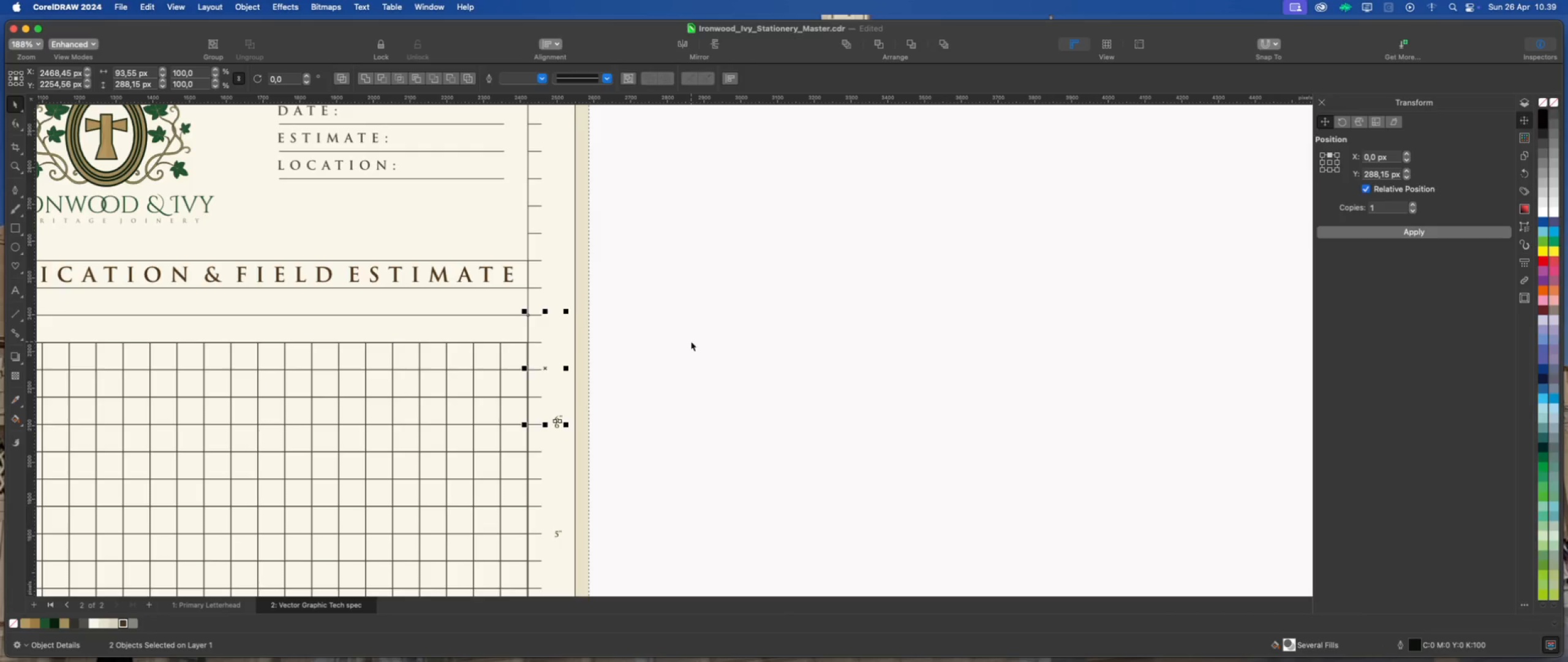 
key(Shift+E)
 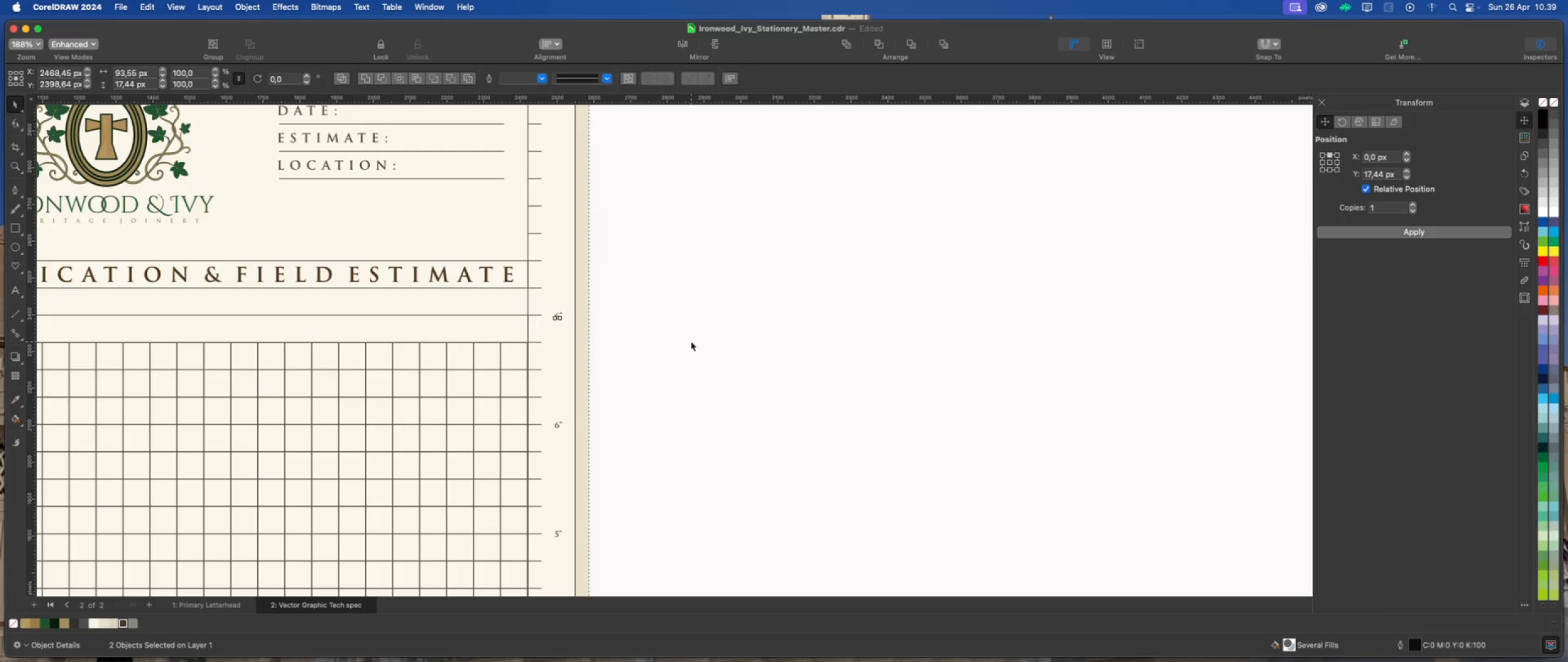 
left_click([691, 341])
 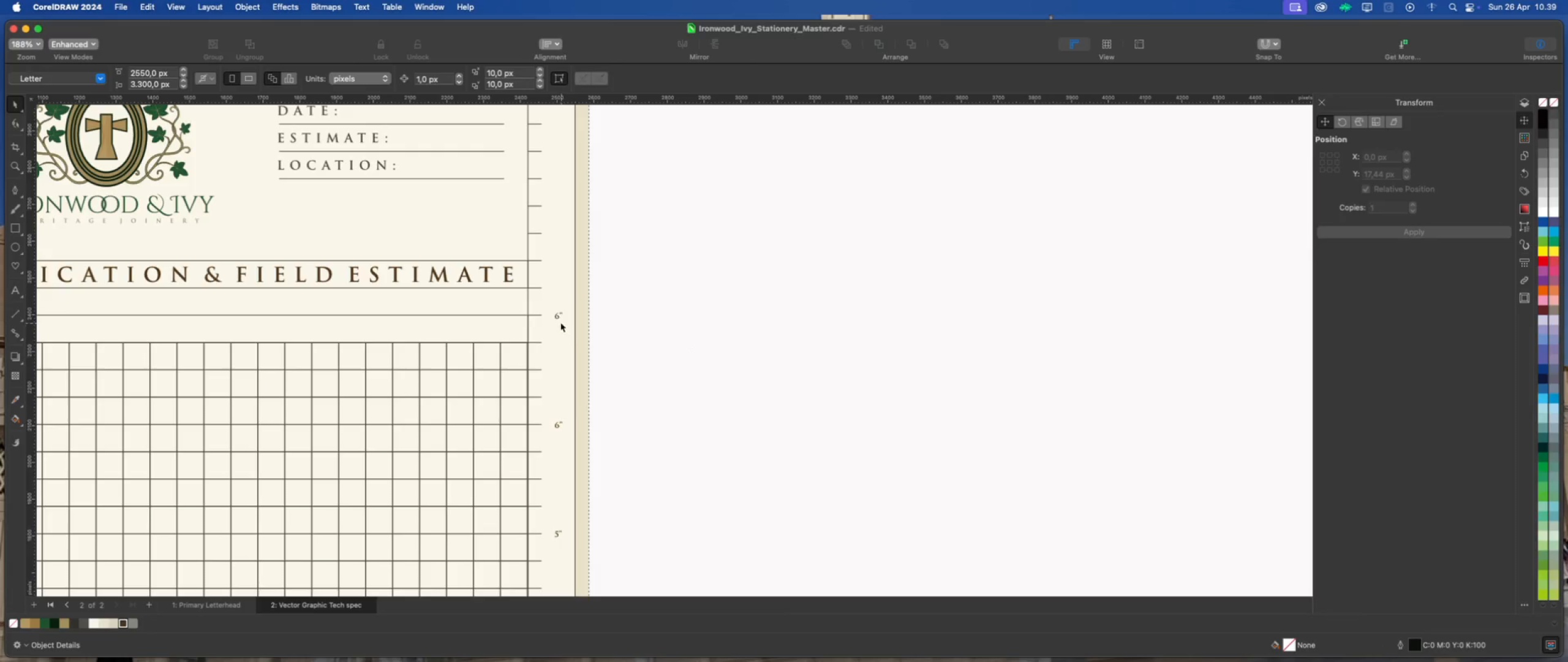 
double_click([557, 317])
 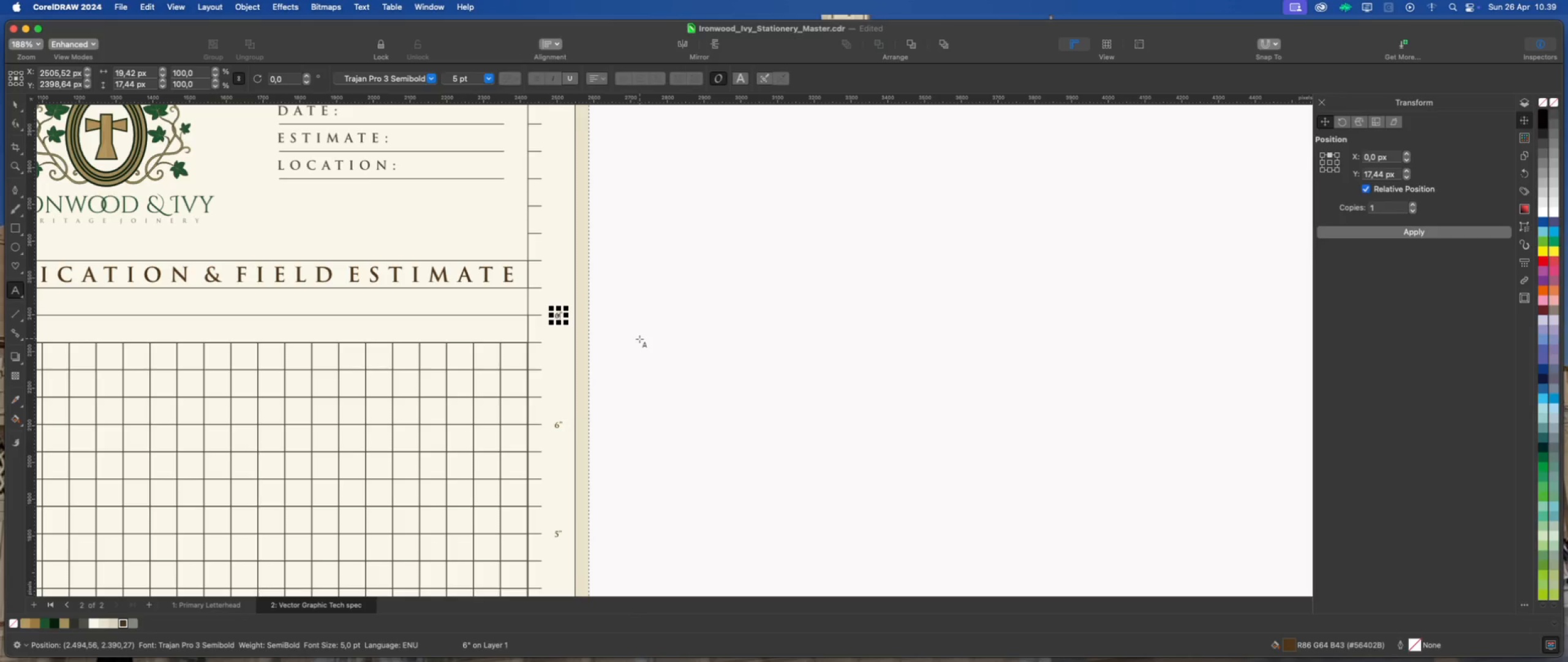 
key(Backspace)
 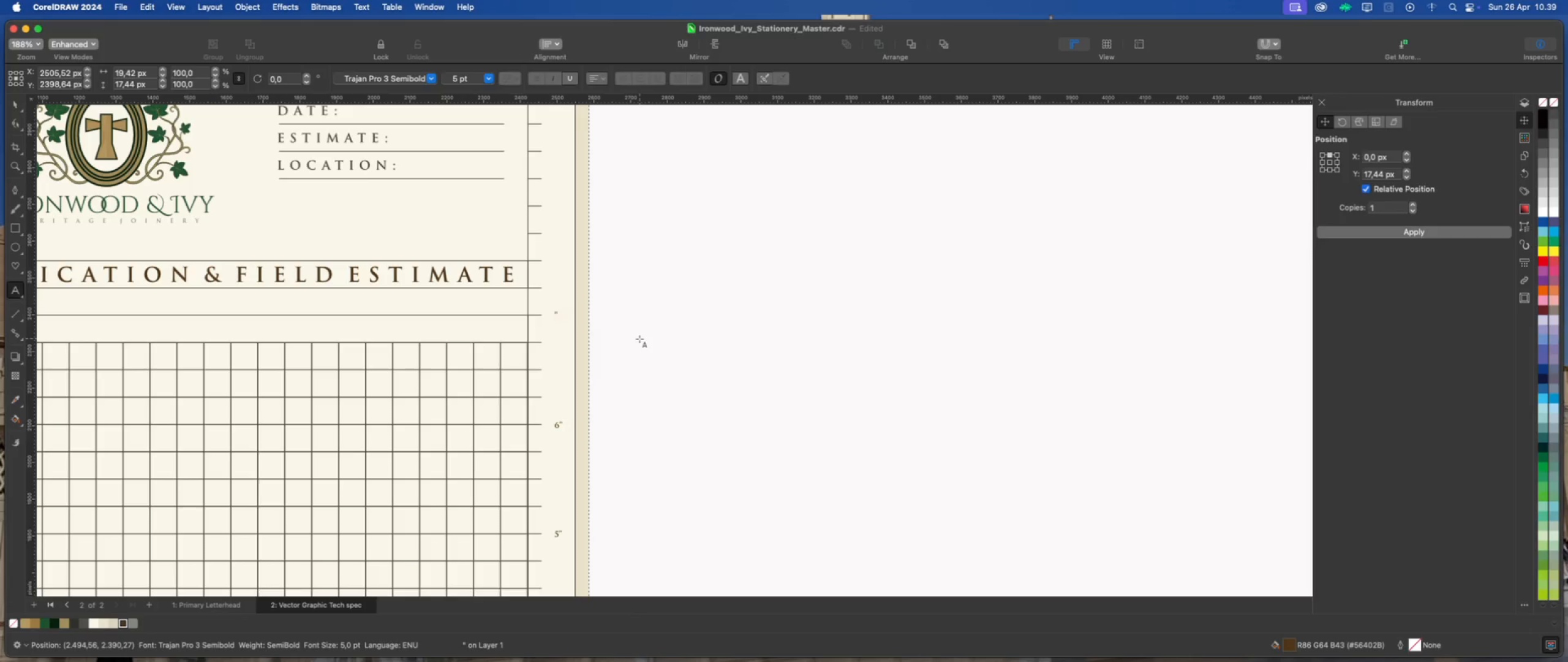 
key(7)
 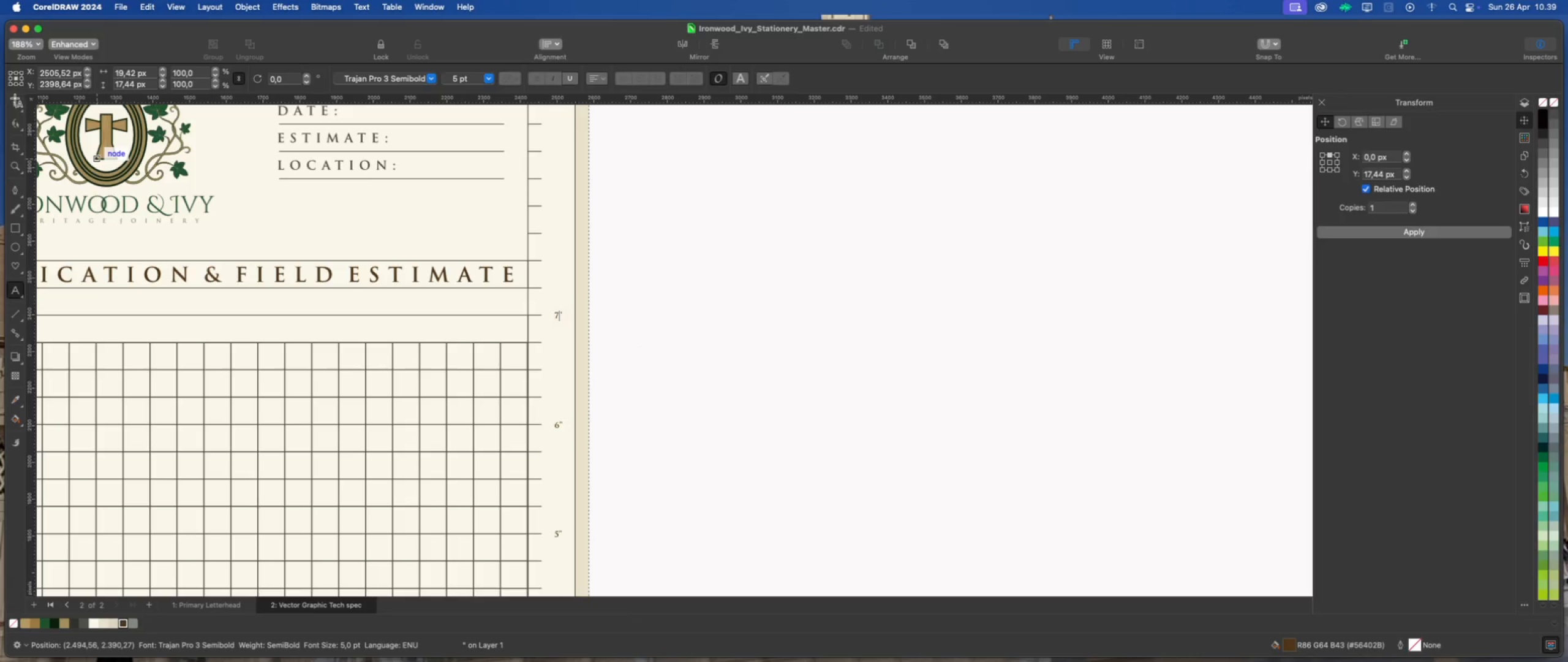 
left_click([14, 102])
 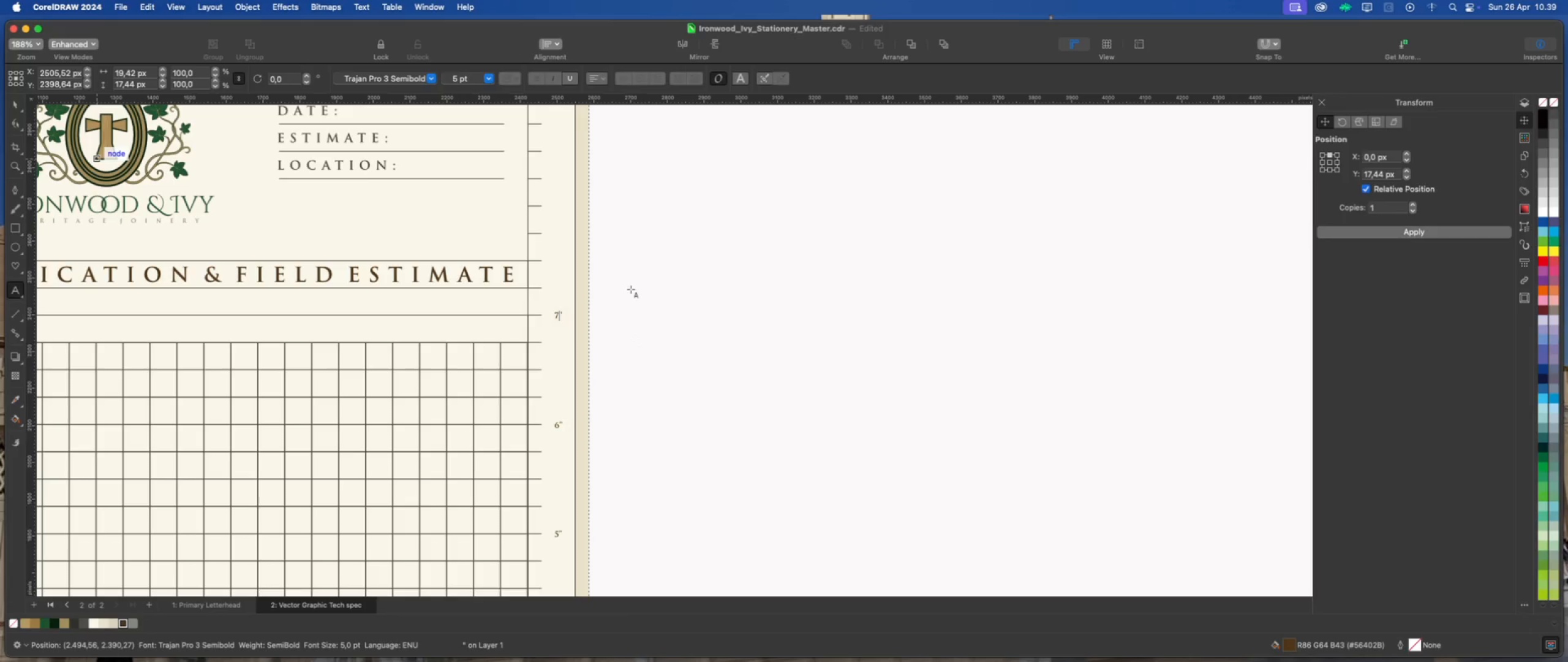 
left_click([639, 289])
 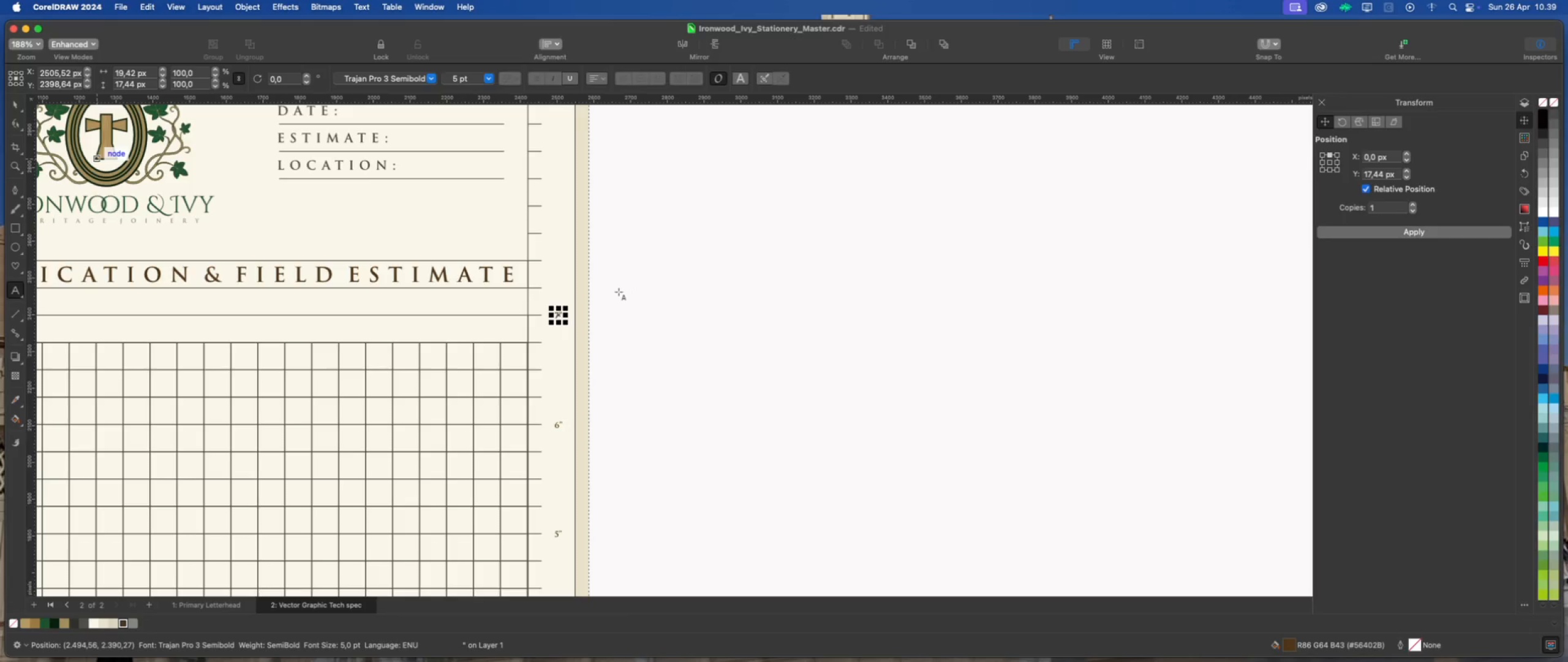 
scroll: coordinate [595, 297], scroll_direction: up, amount: 2.0
 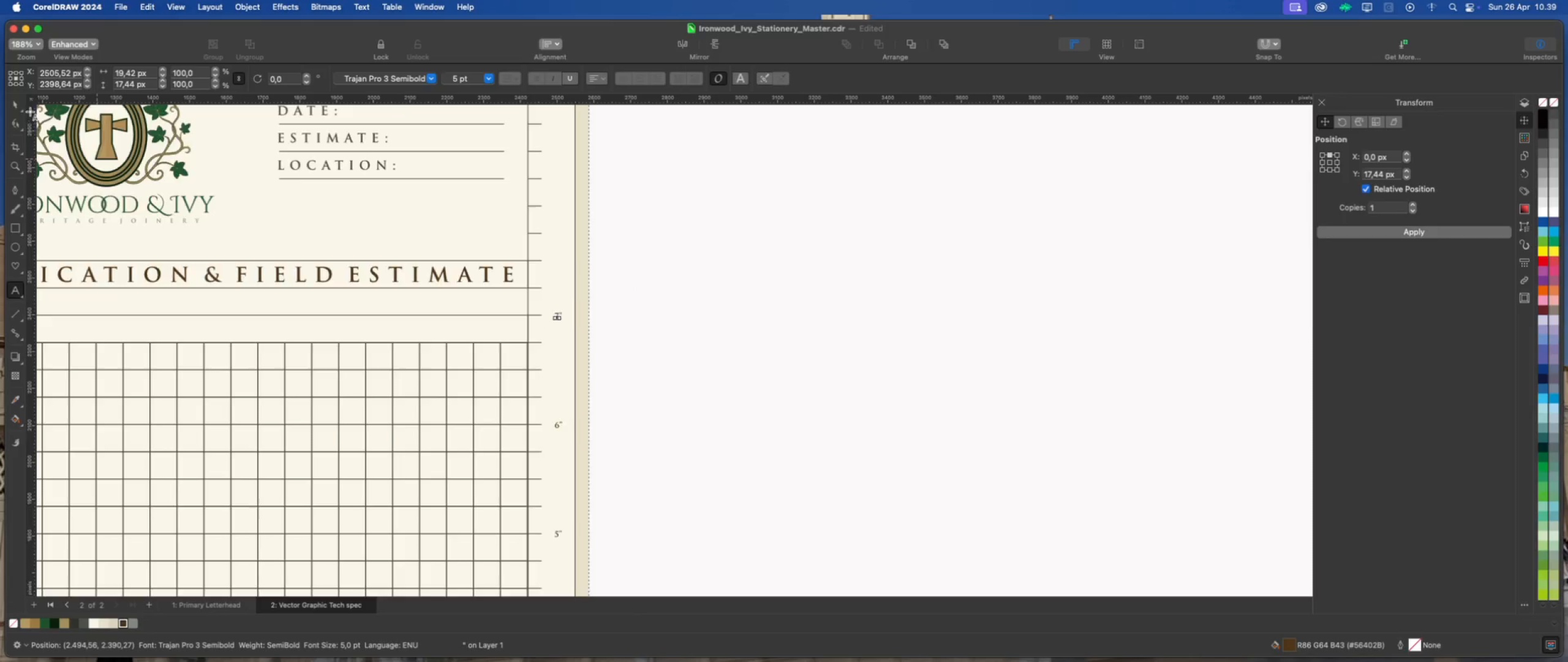 
left_click([15, 102])
 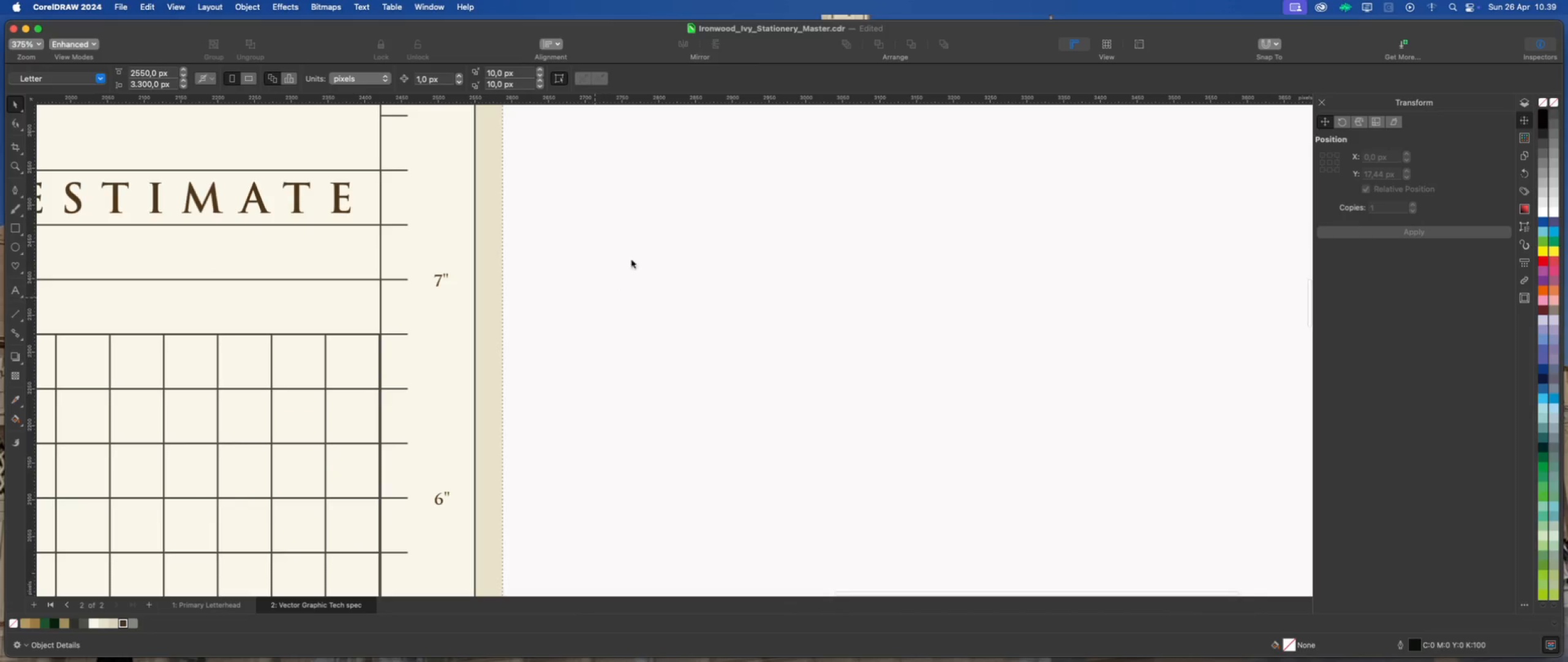 
left_click([647, 260])
 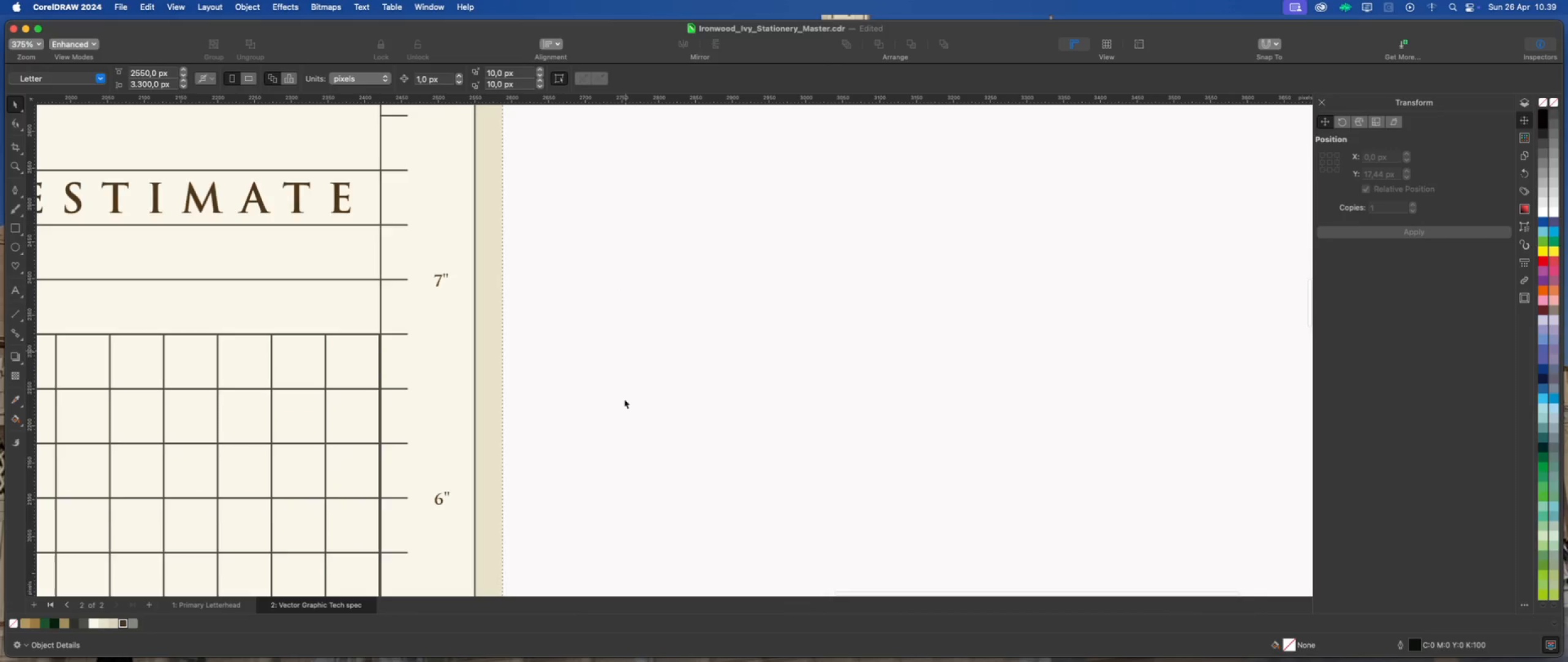 
scroll: coordinate [608, 425], scroll_direction: down, amount: 4.0
 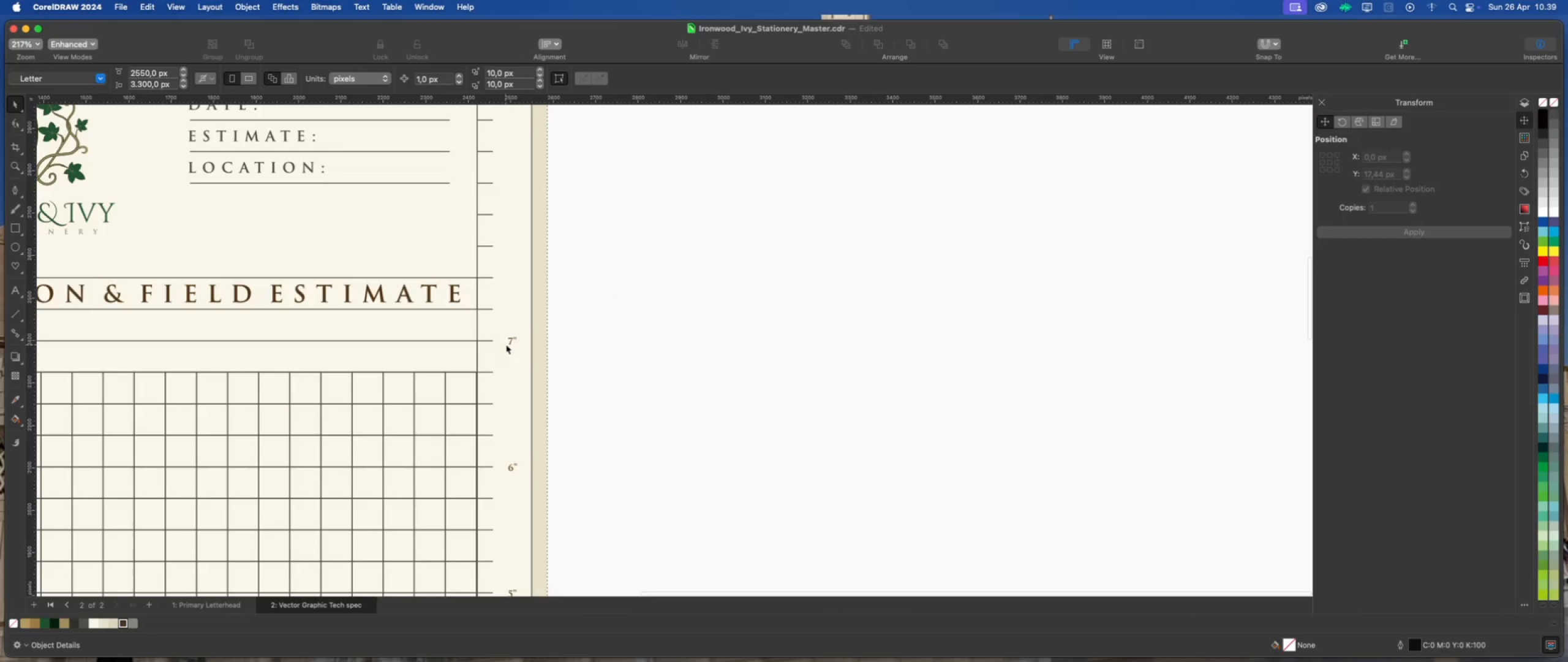 
left_click([511, 341])
 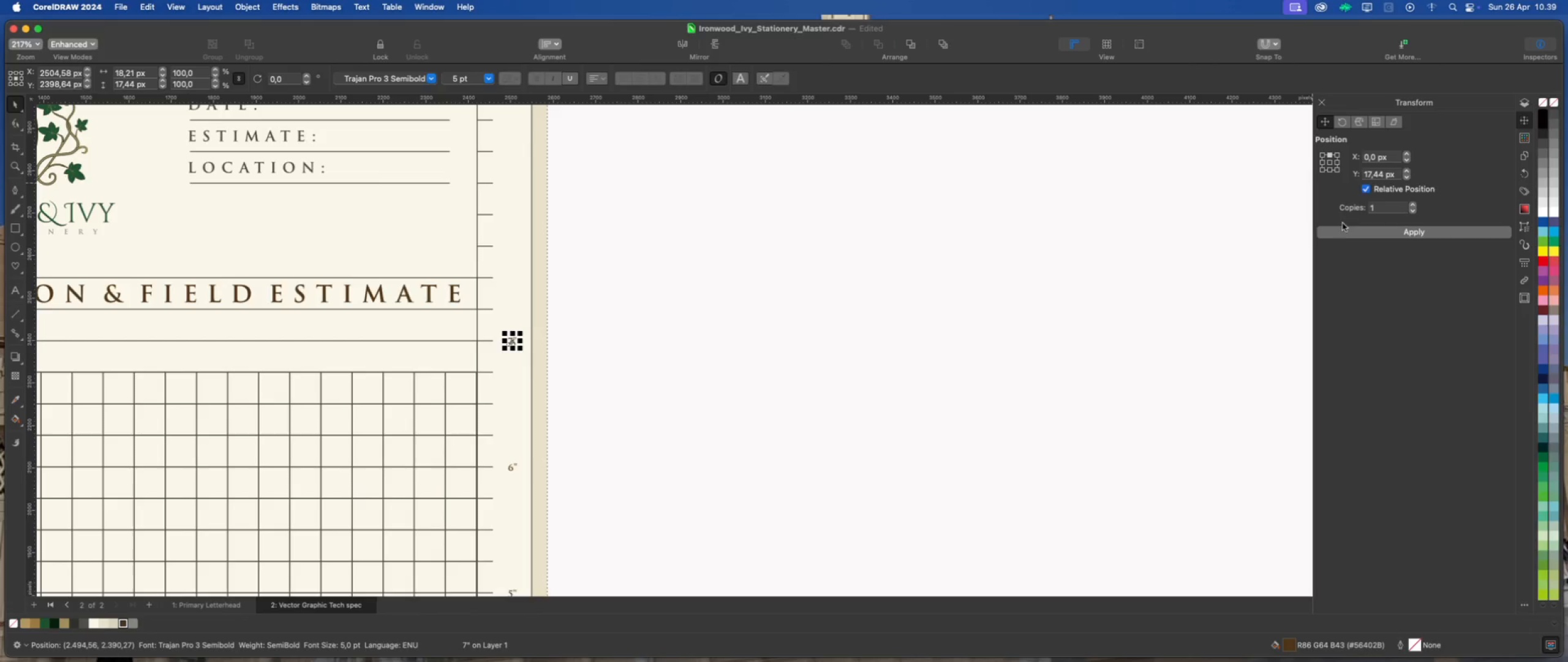 
left_click([1345, 232])
 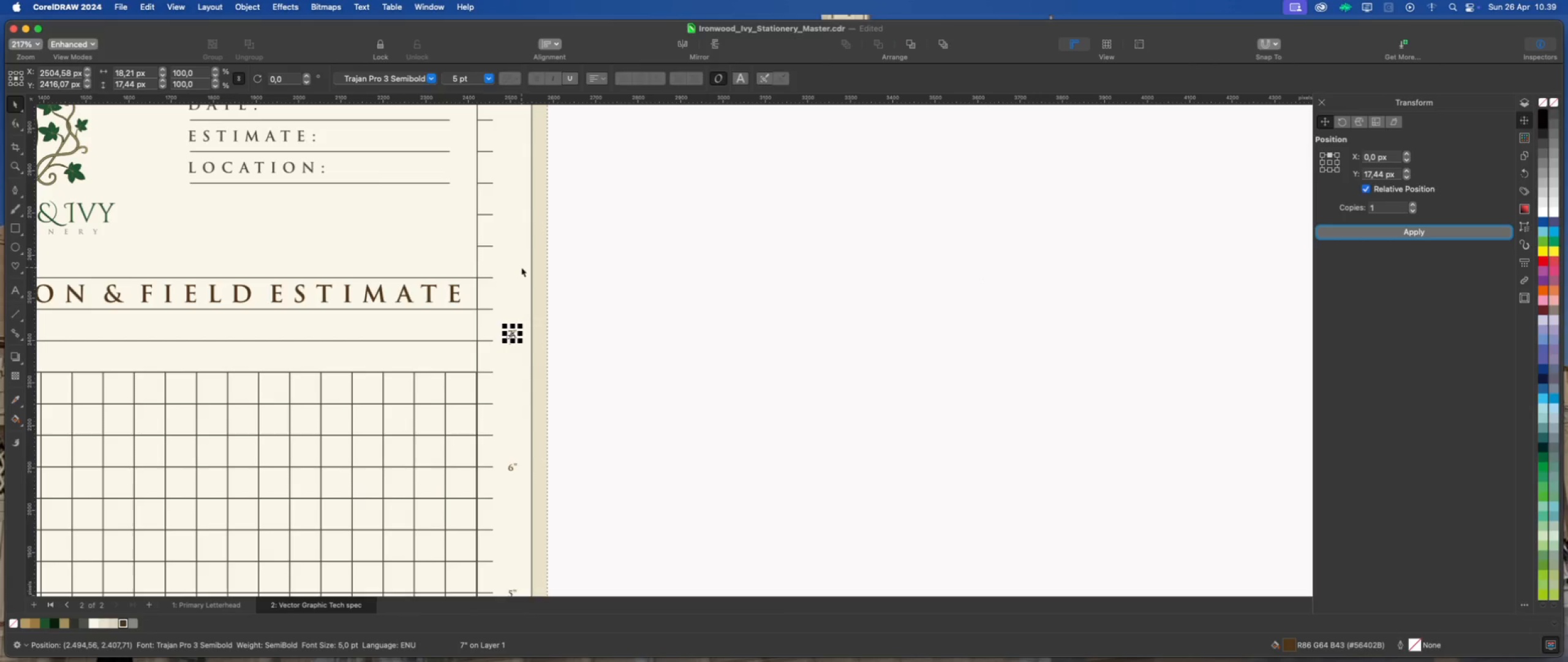 
hold_key(key=ShiftLeft, duration=0.61)
left_click([487, 214])
 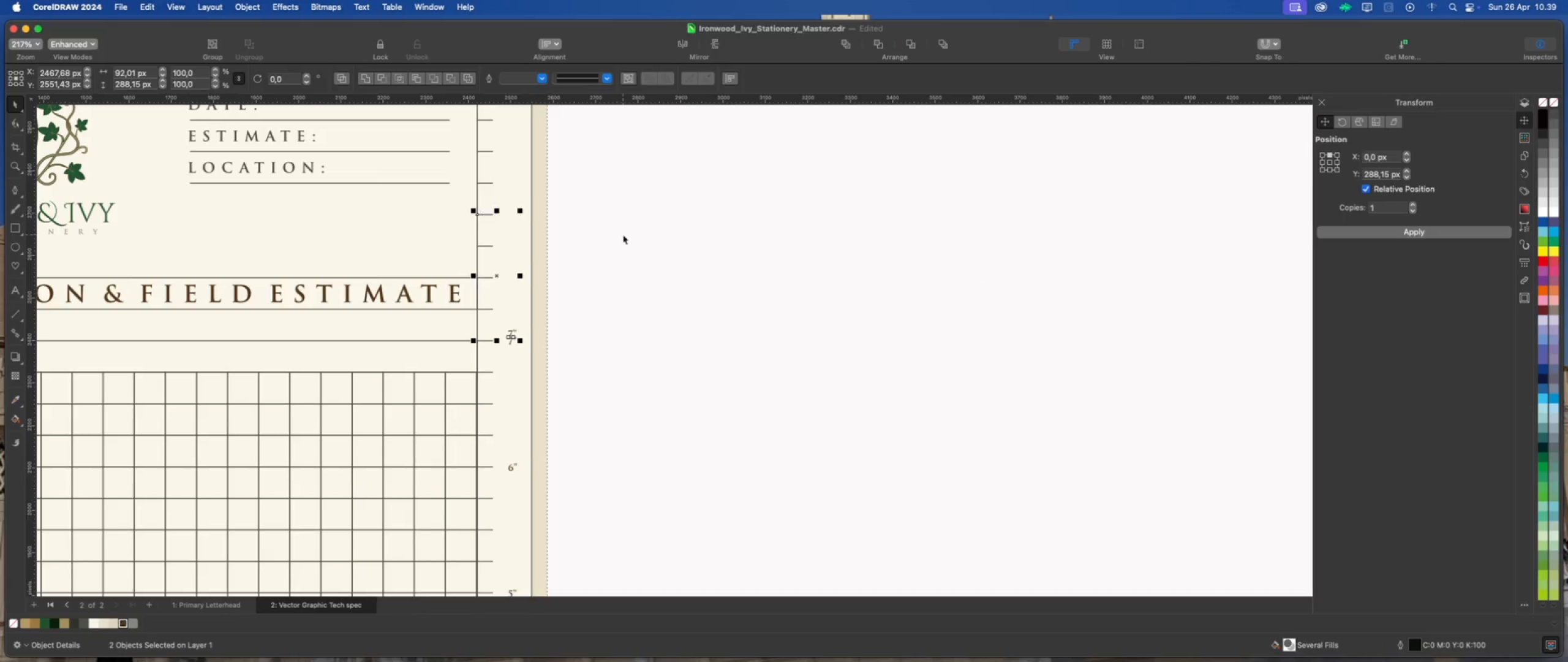 
key(Shift+E)
 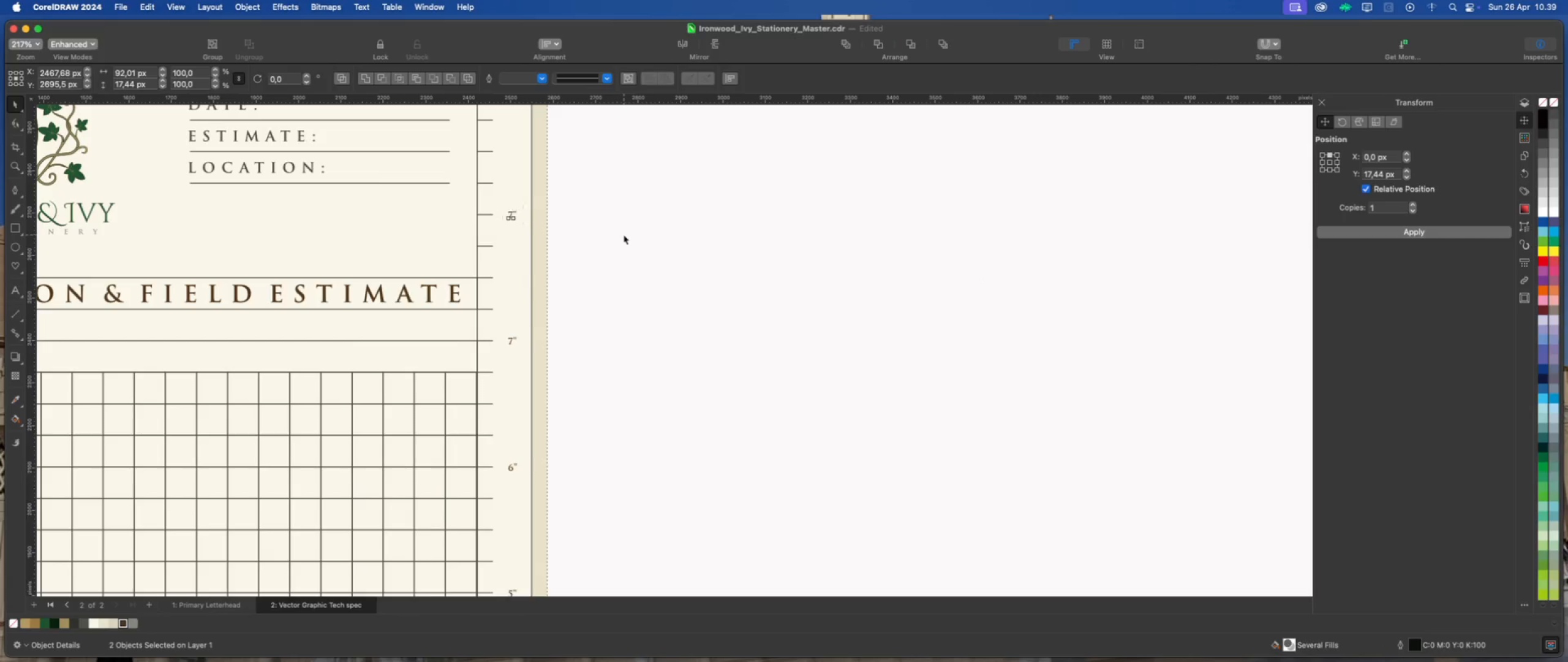 
left_click([624, 235])
 